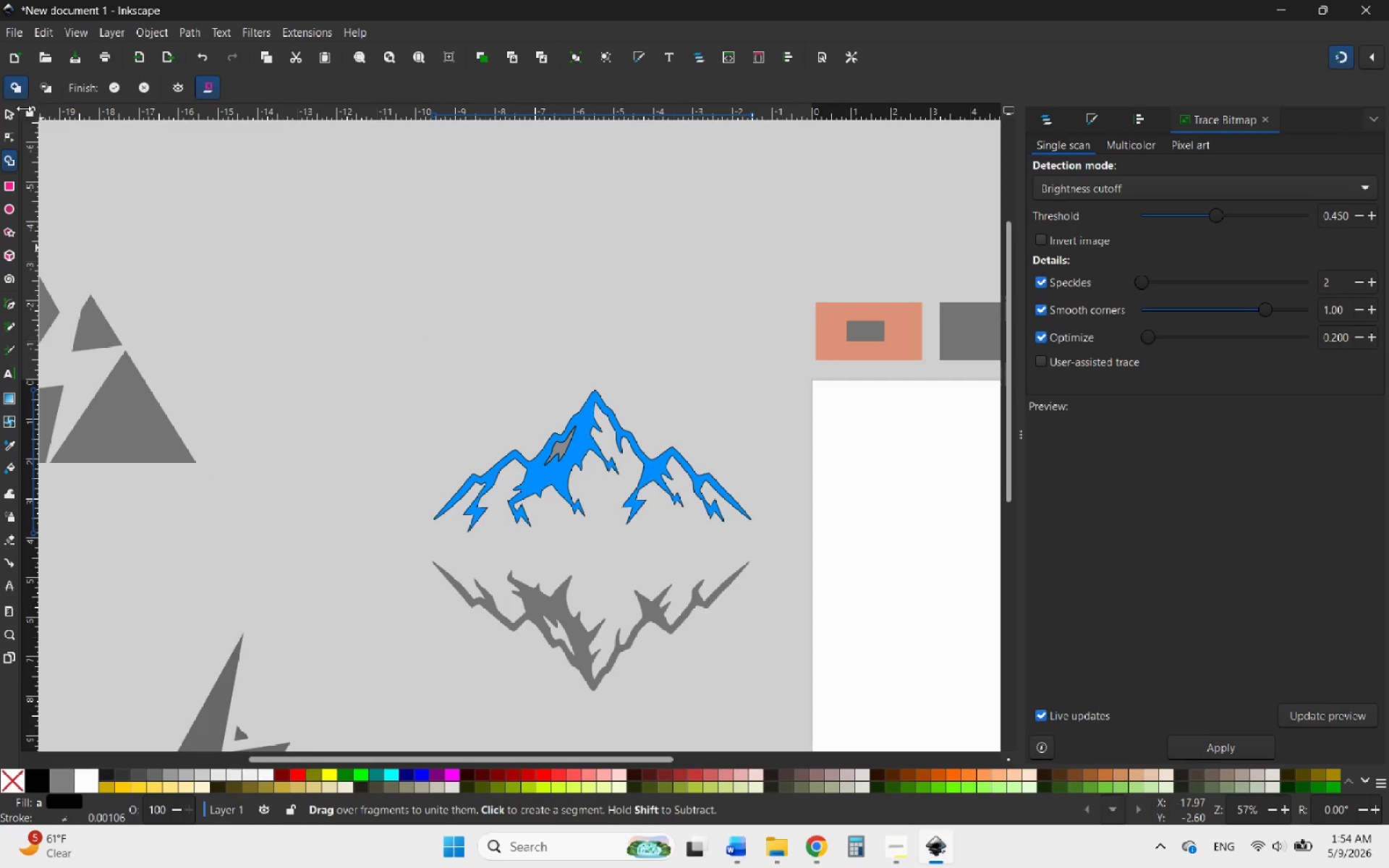 
left_click([9, 111])
 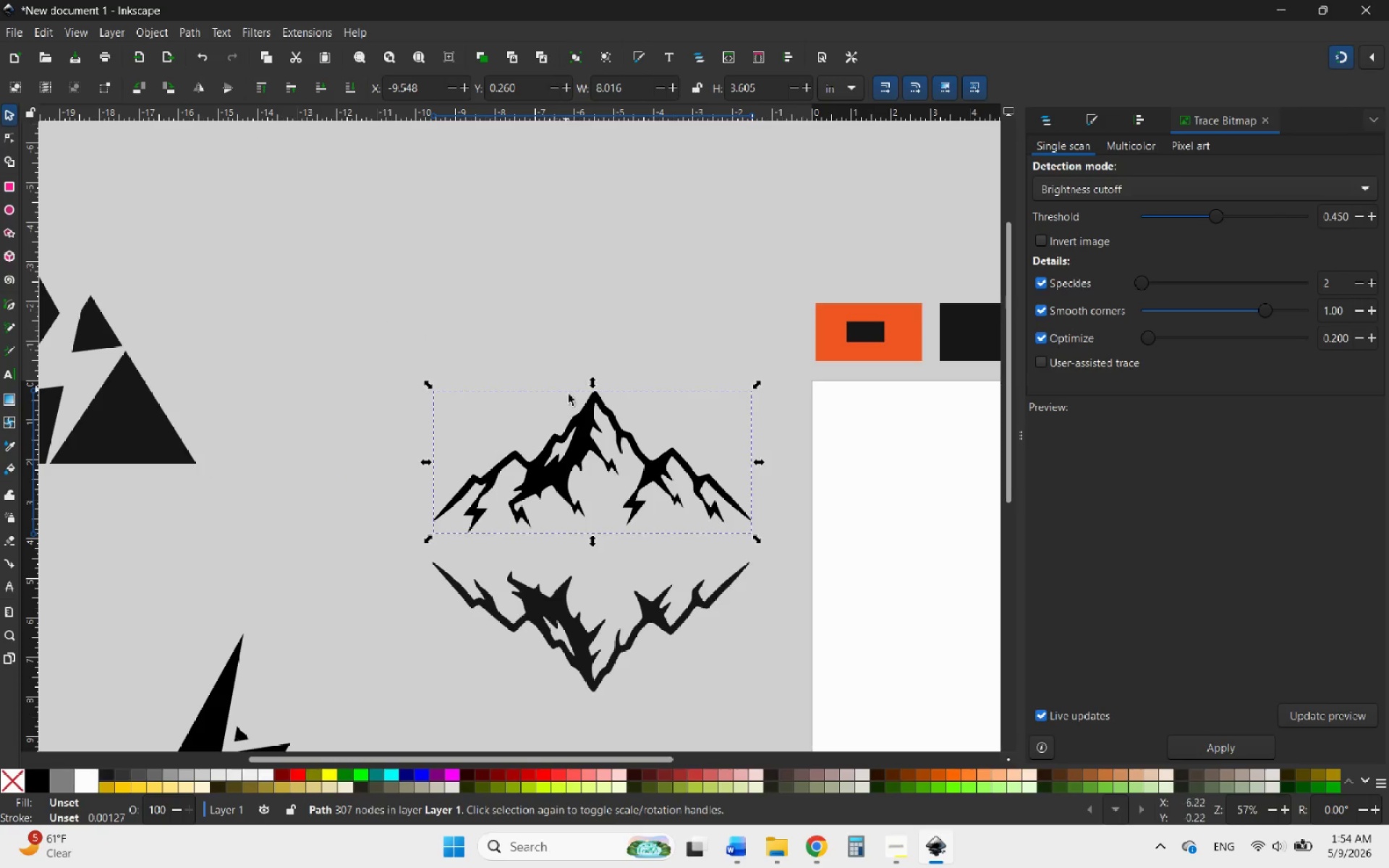 
left_click_drag(start_coordinate=[589, 438], to_coordinate=[583, 329])
 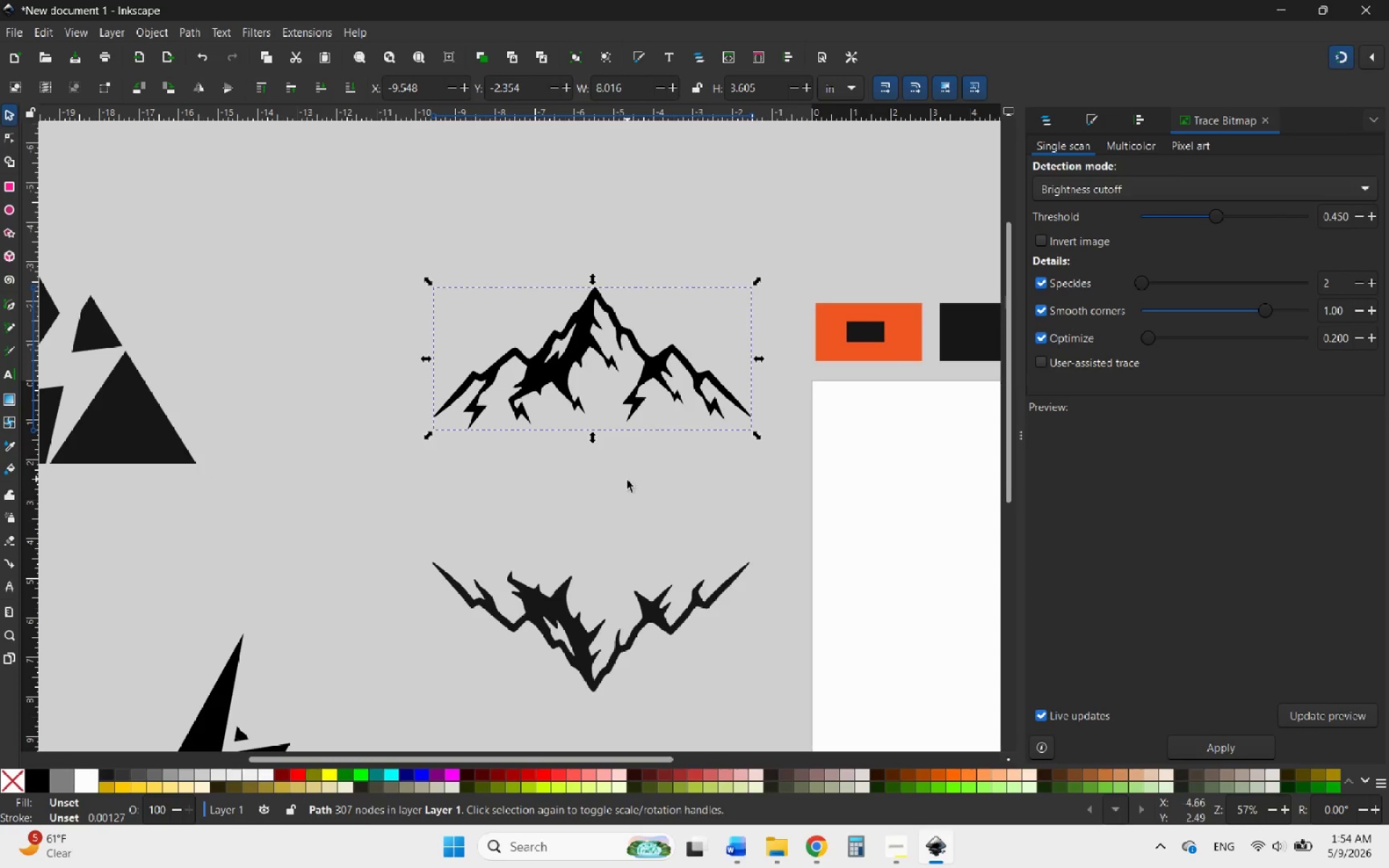 
hold_key(key=ControlLeft, duration=0.95)
 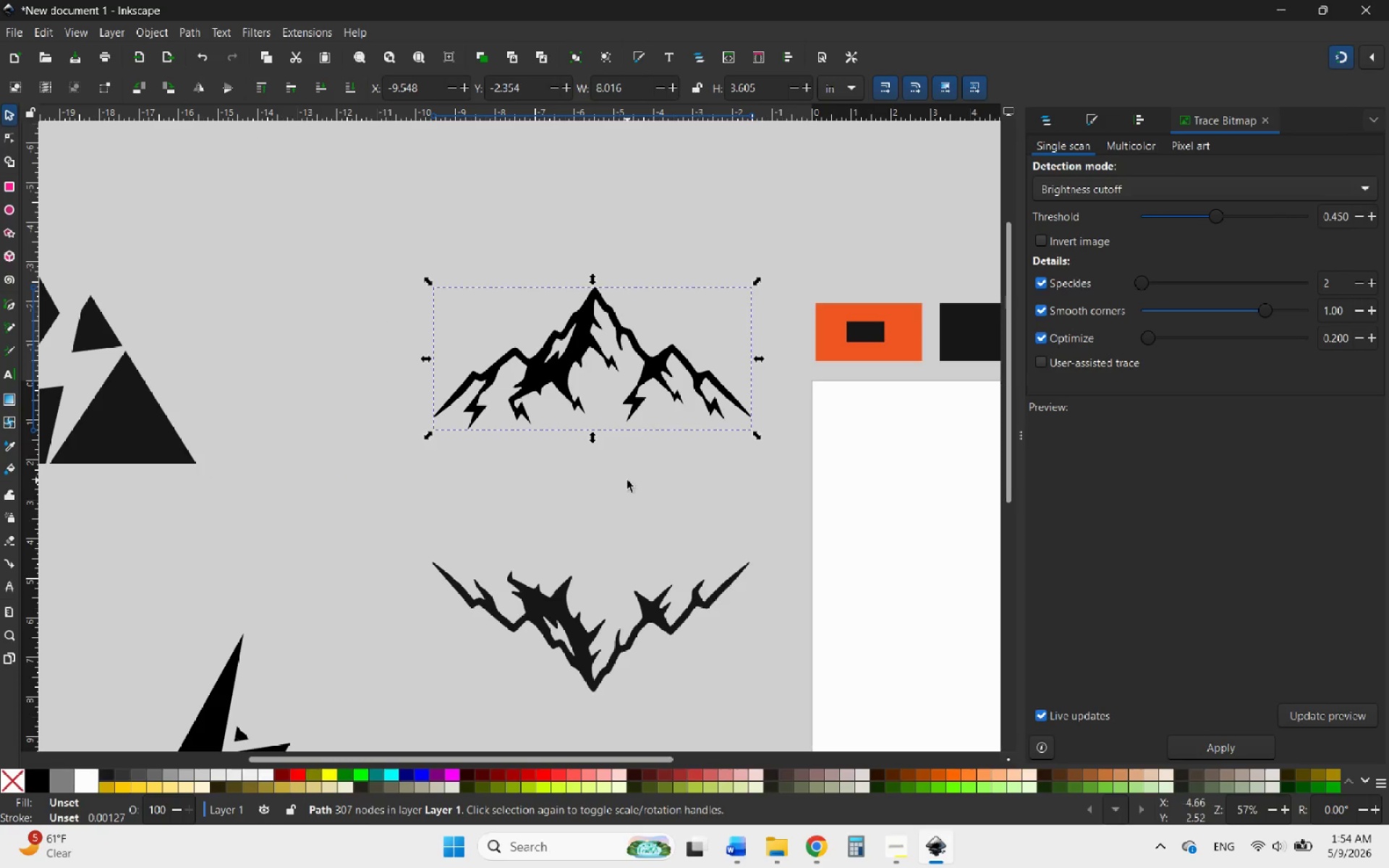 
left_click([627, 481])
 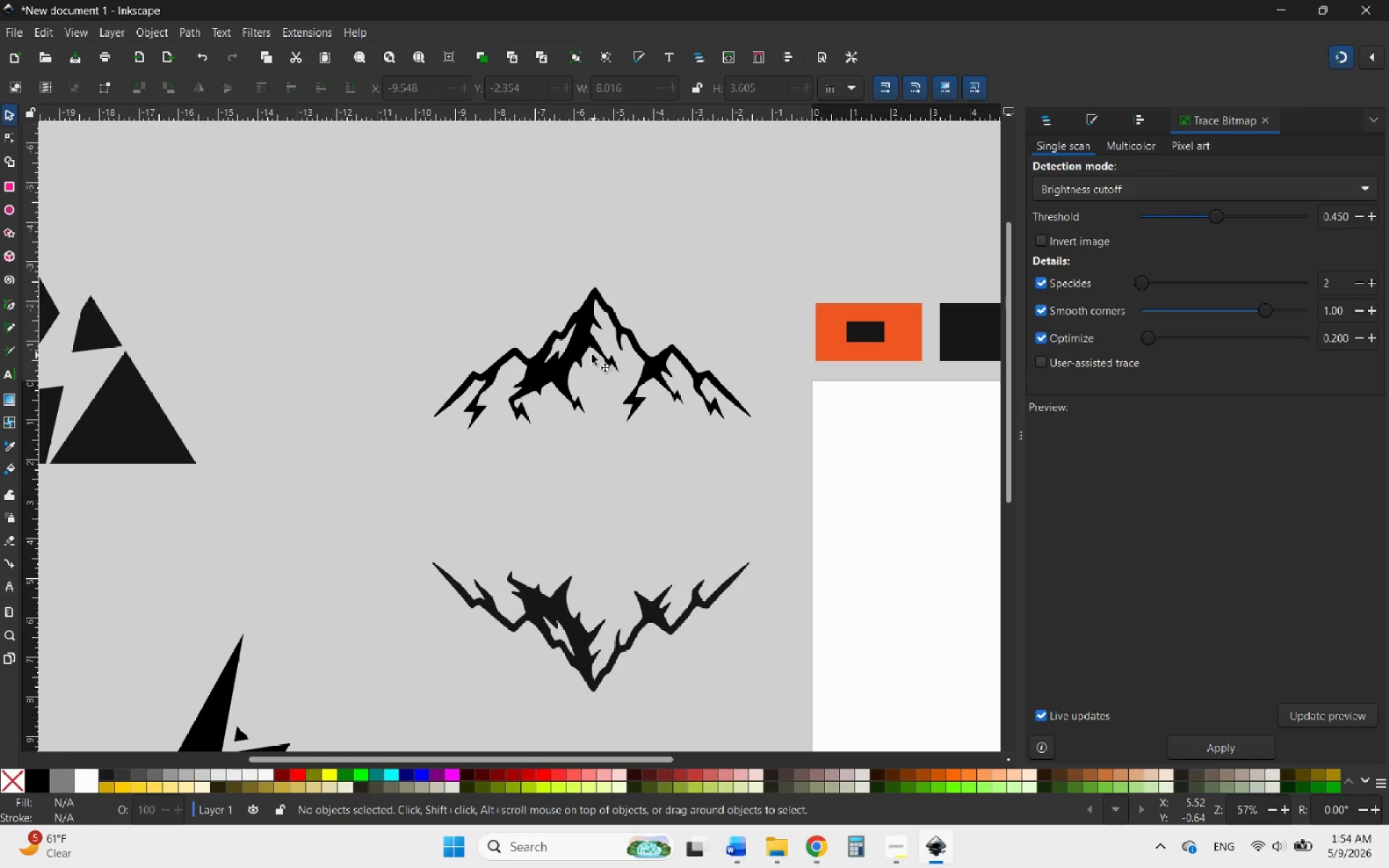 
left_click([572, 350])
 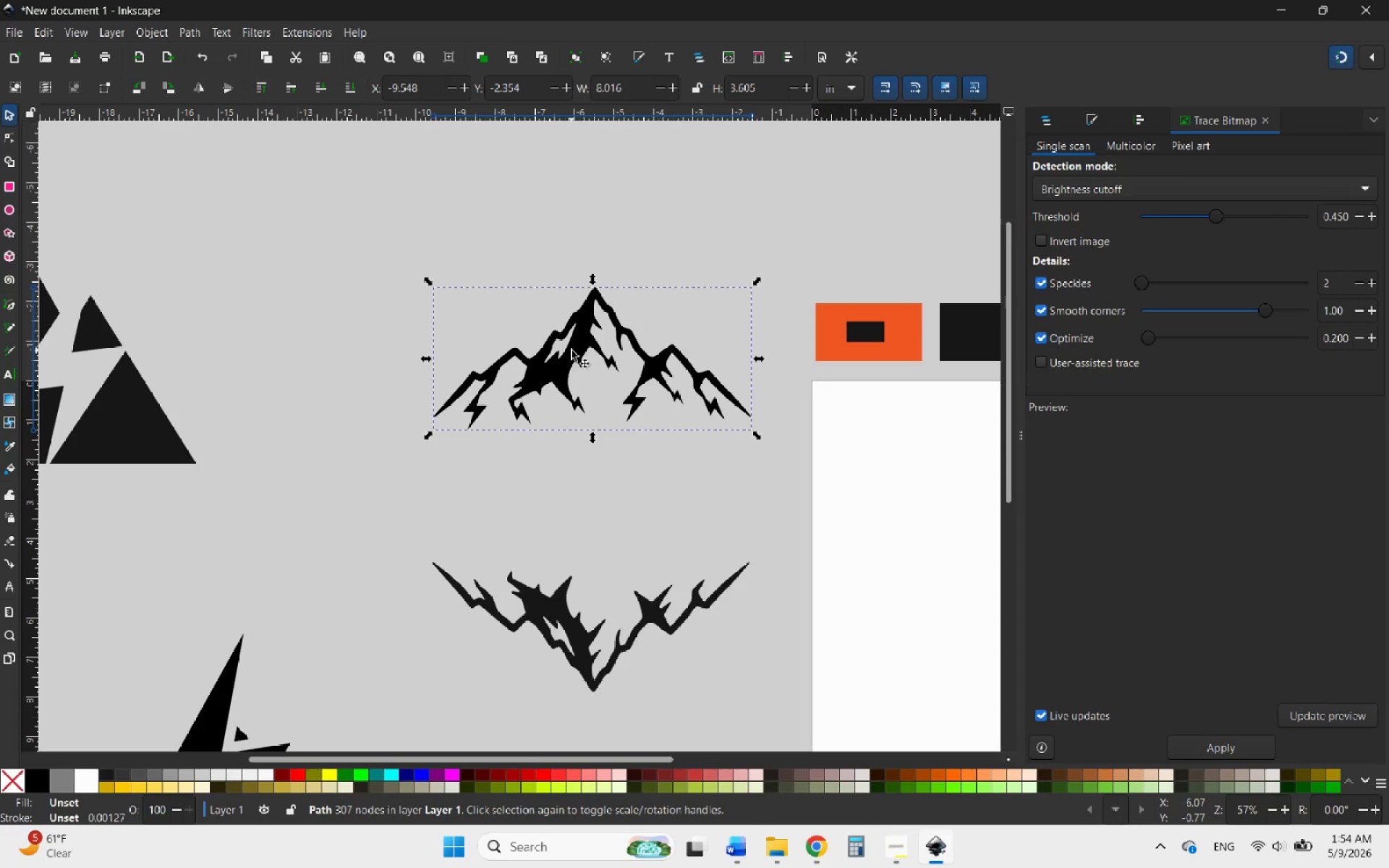 
right_click([572, 350])
 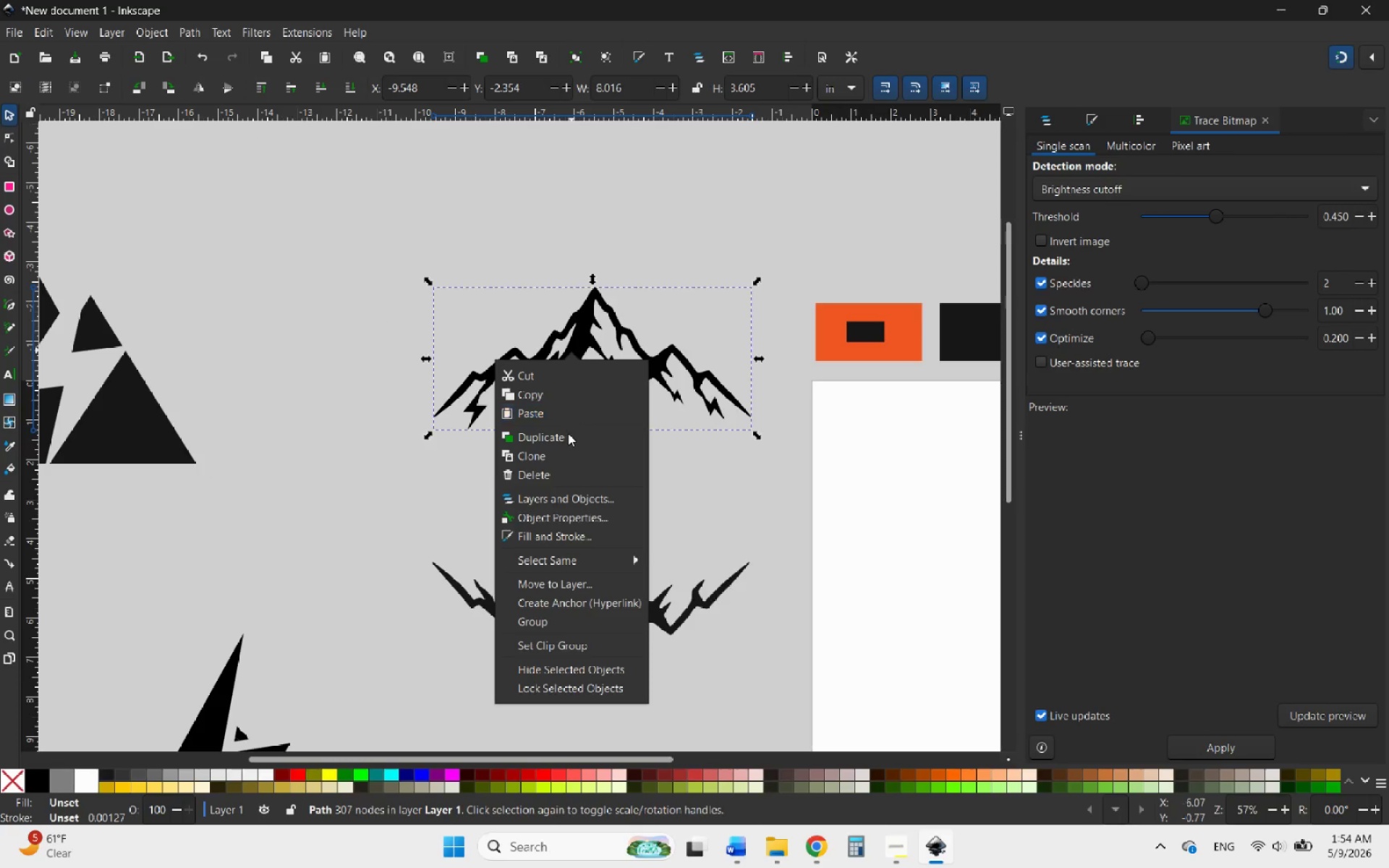 
left_click([558, 437])
 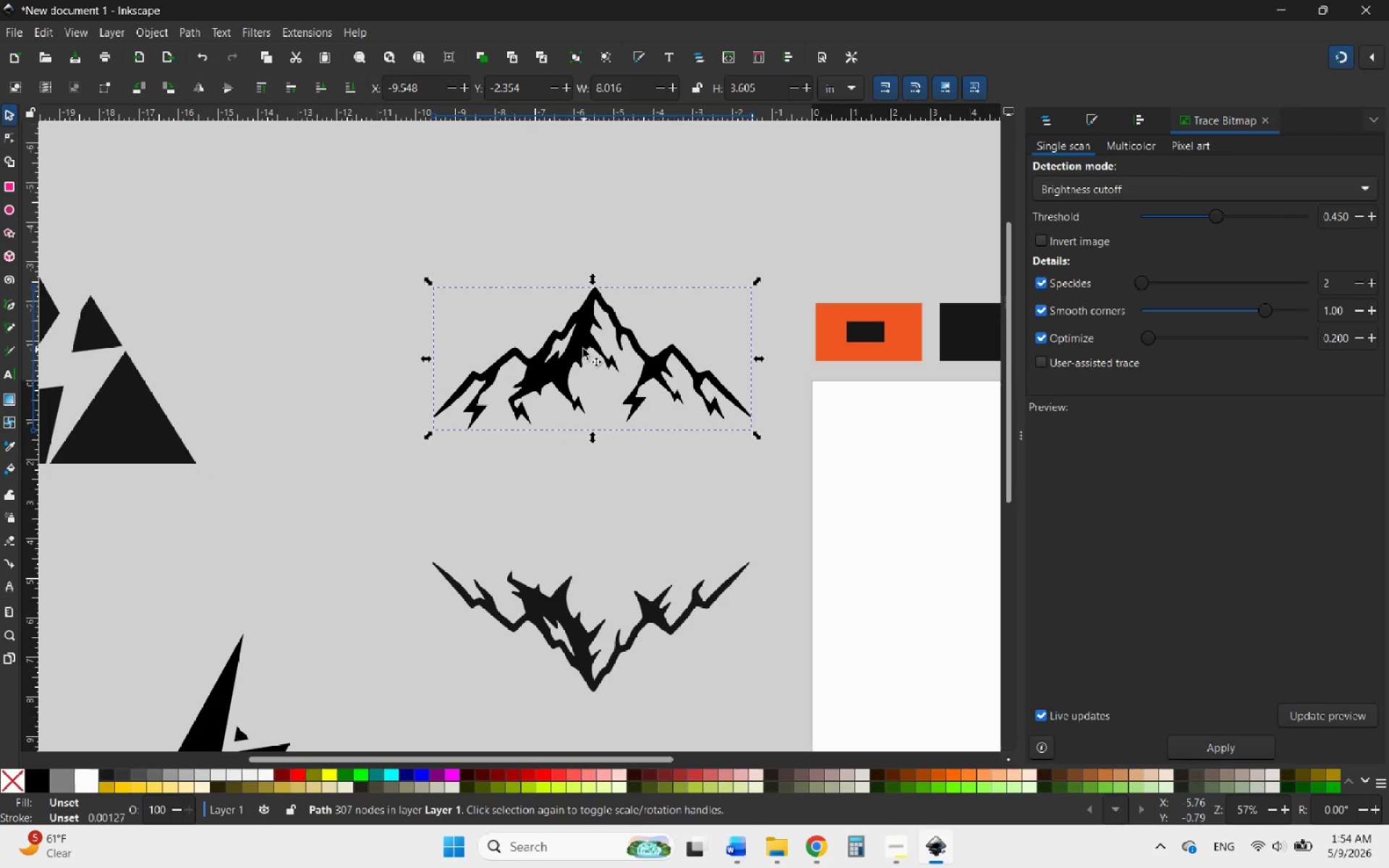 
left_click_drag(start_coordinate=[582, 345], to_coordinate=[589, 477])
 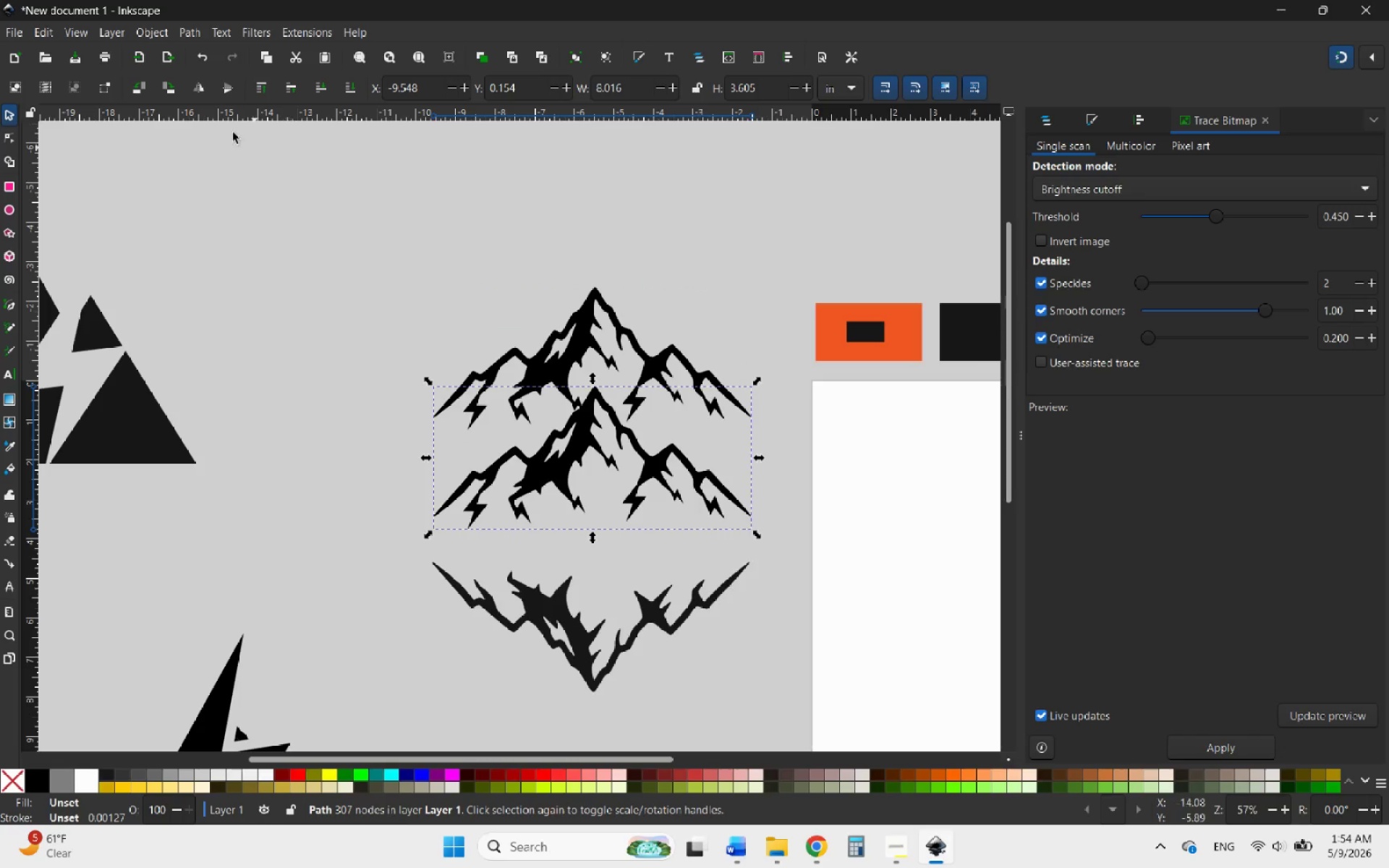 
hold_key(key=ControlLeft, duration=0.98)
 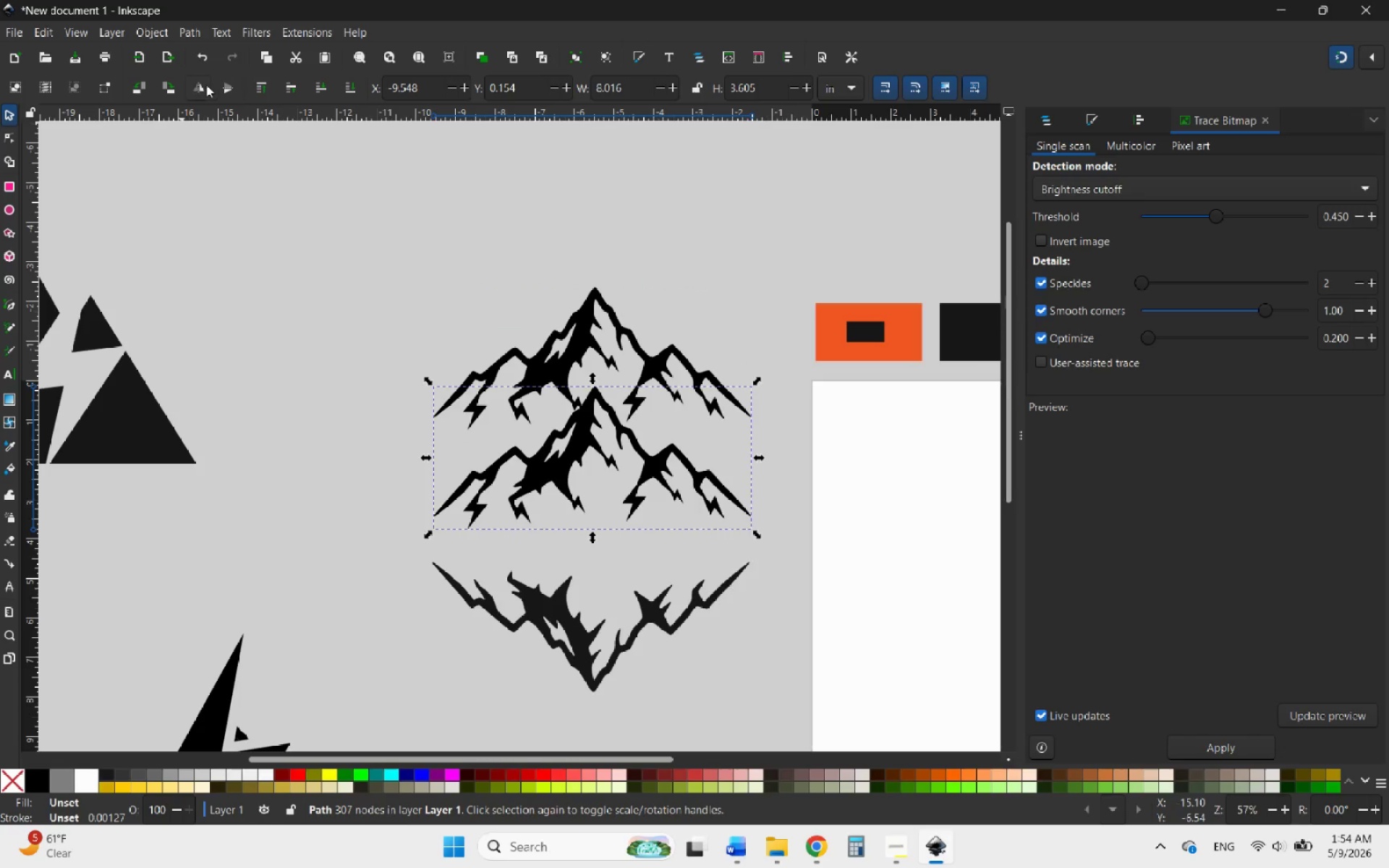 
left_click([229, 85])
 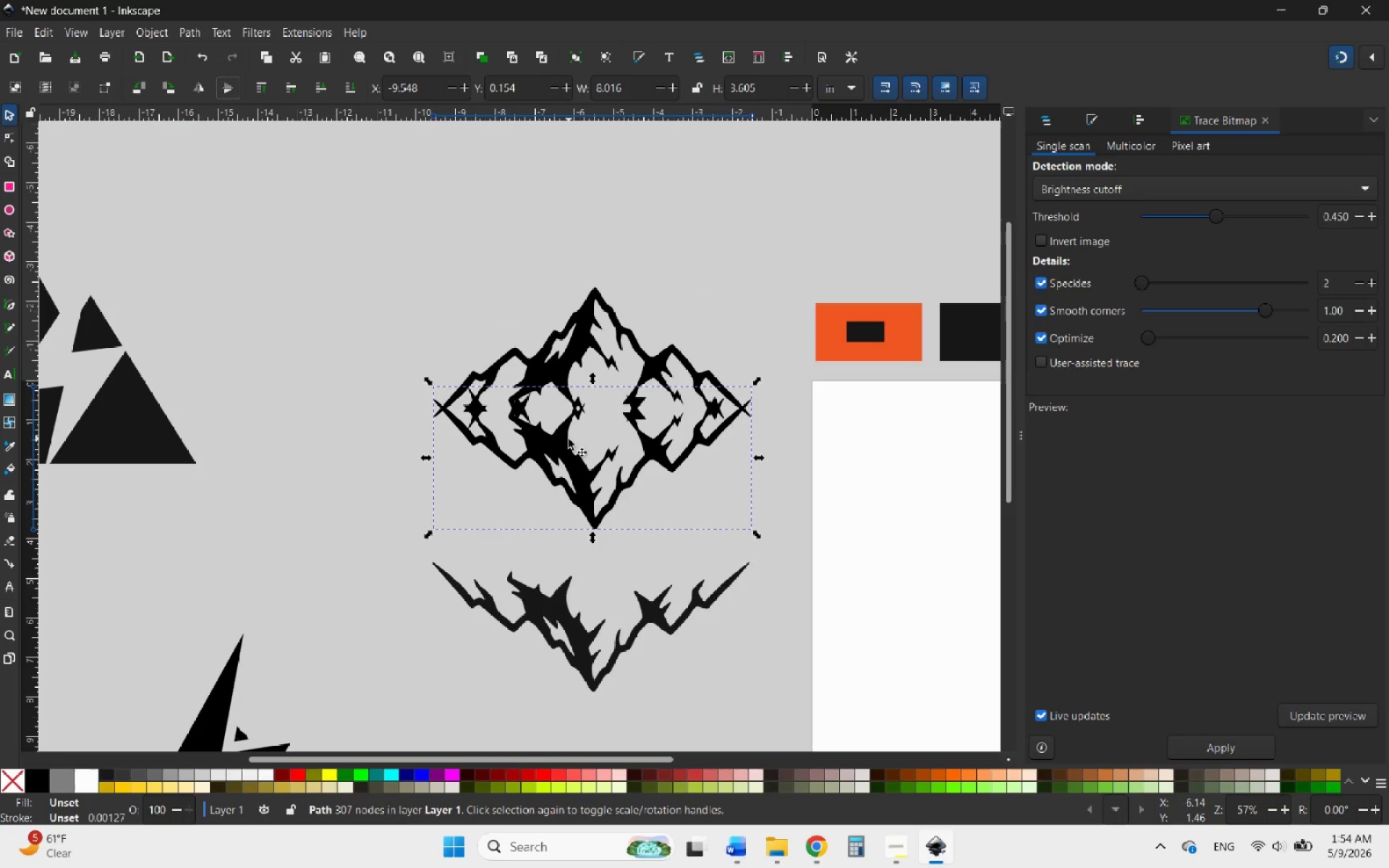 
left_click_drag(start_coordinate=[569, 443], to_coordinate=[574, 494])
 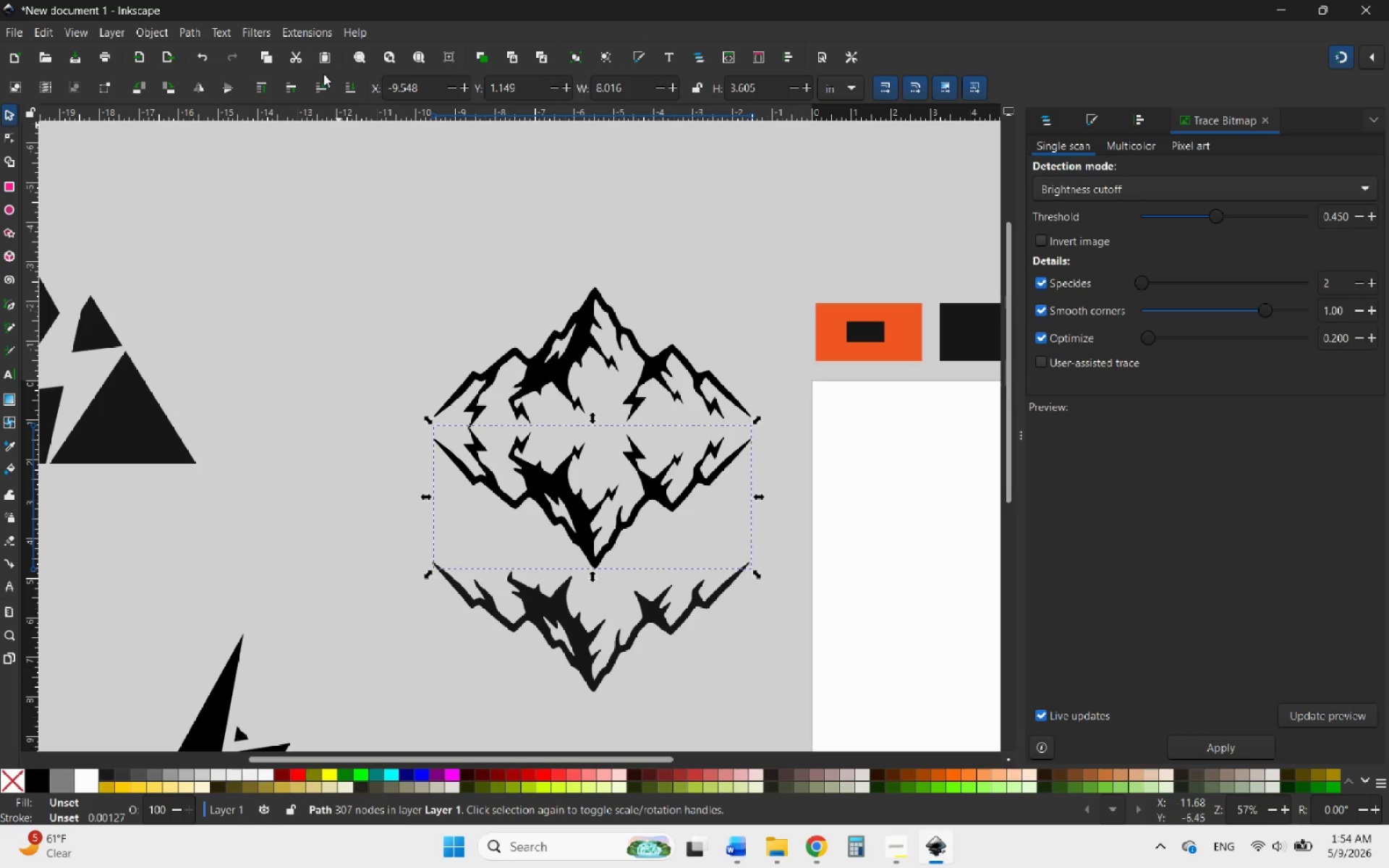 
hold_key(key=ControlLeft, duration=1.83)
 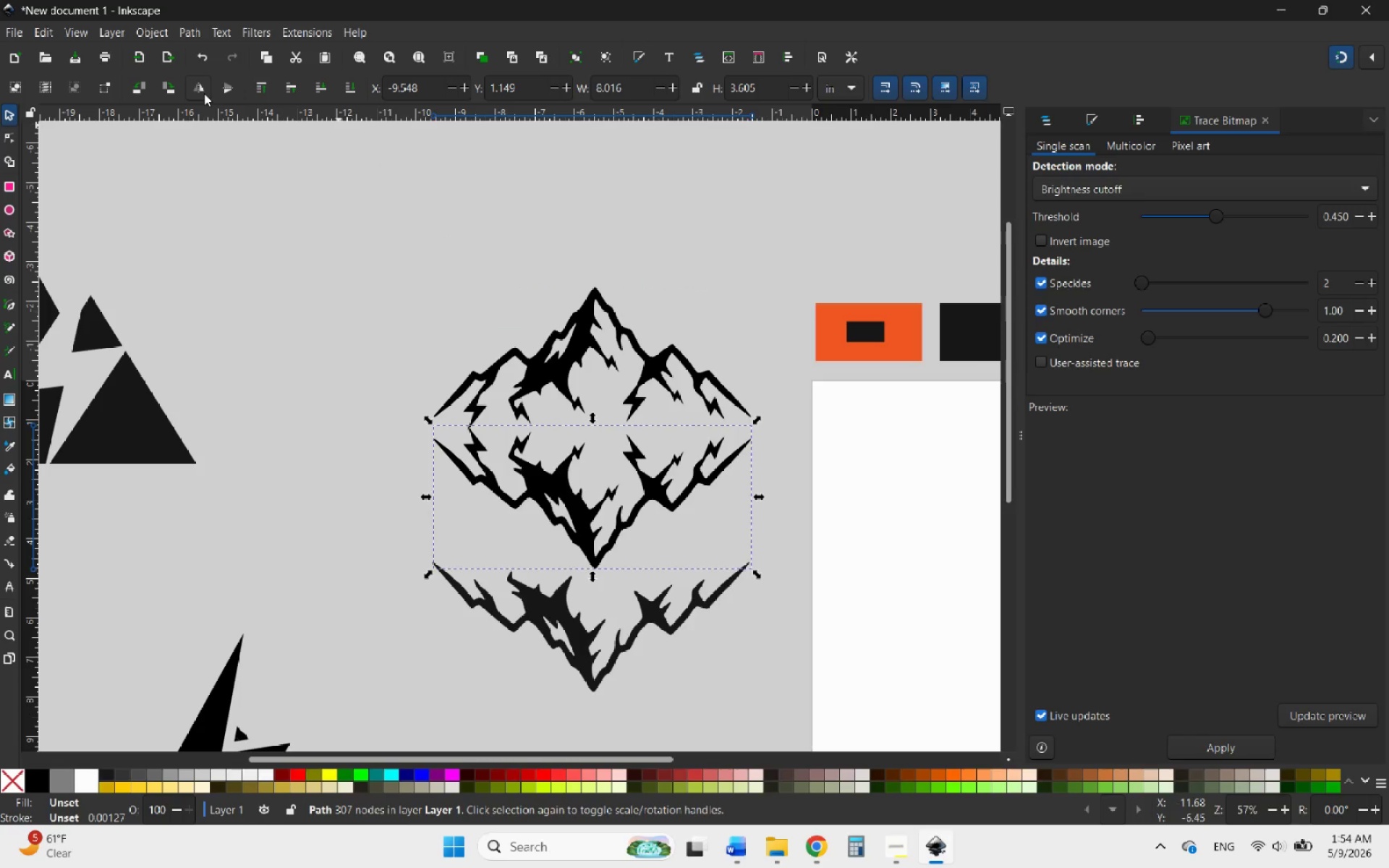 
left_click([200, 93])
 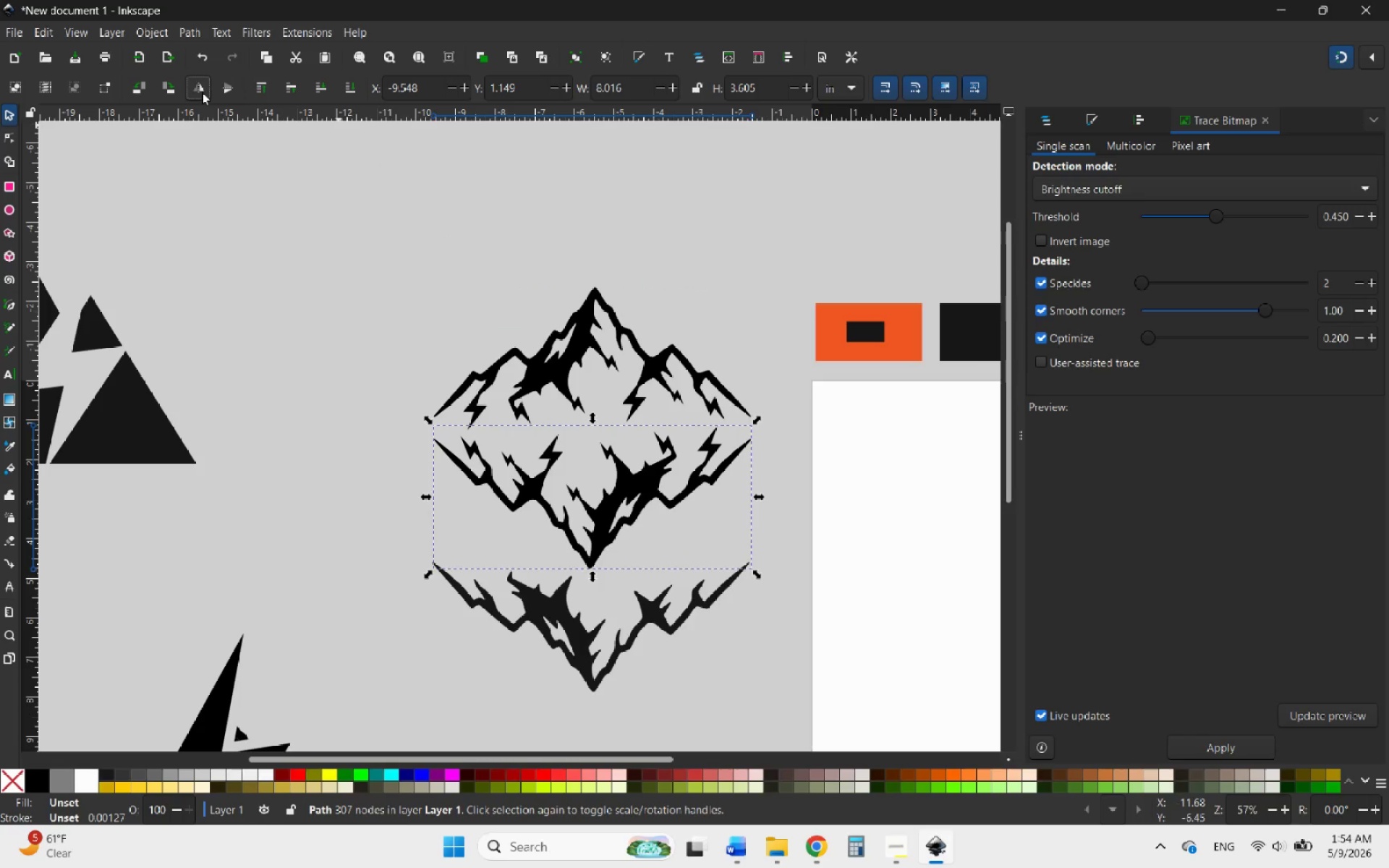 
double_click([202, 92])
 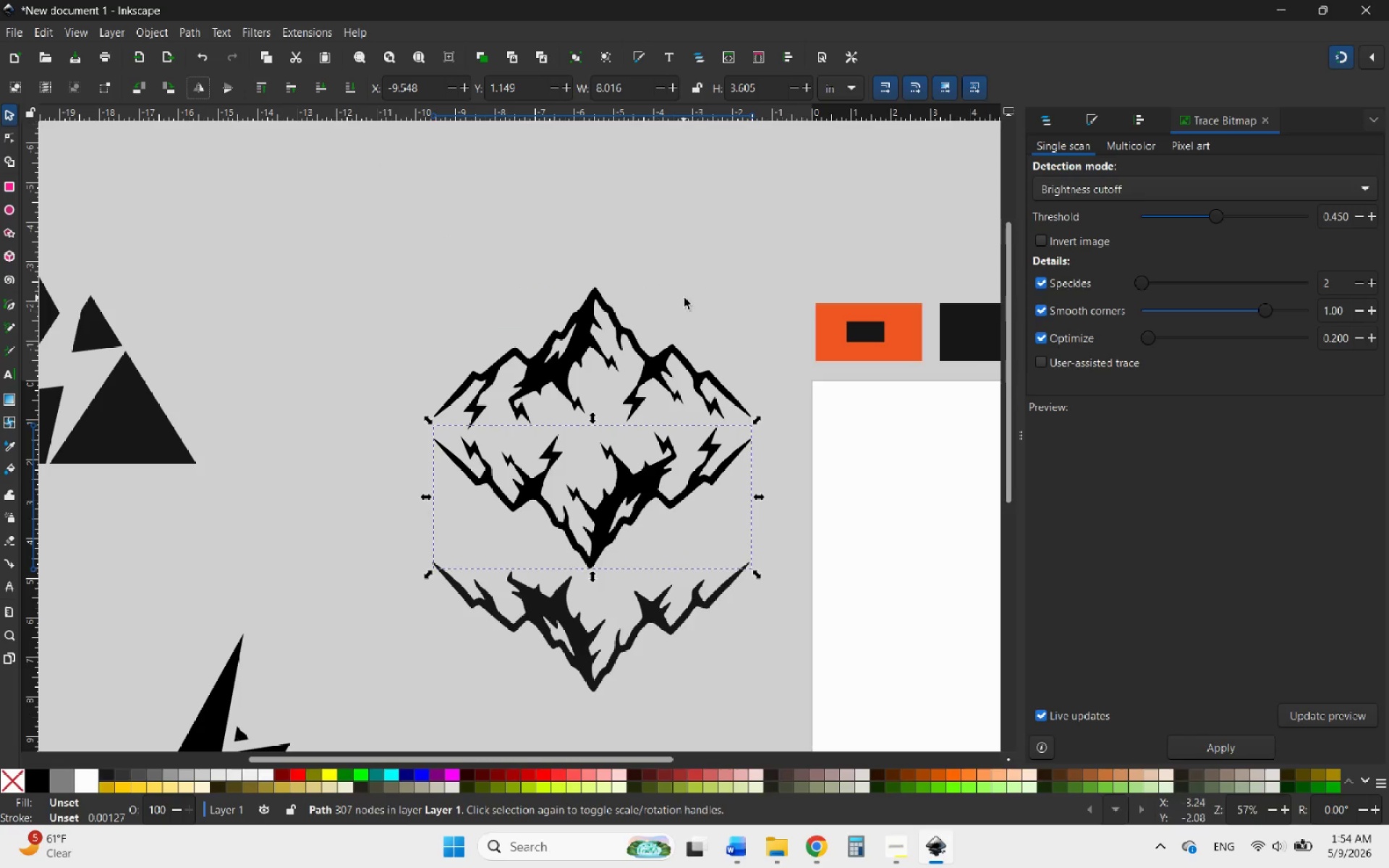 
hold_key(key=ControlLeft, duration=0.53)
scroll: coordinate [670, 305], scroll_direction: down, amount: 2.0
 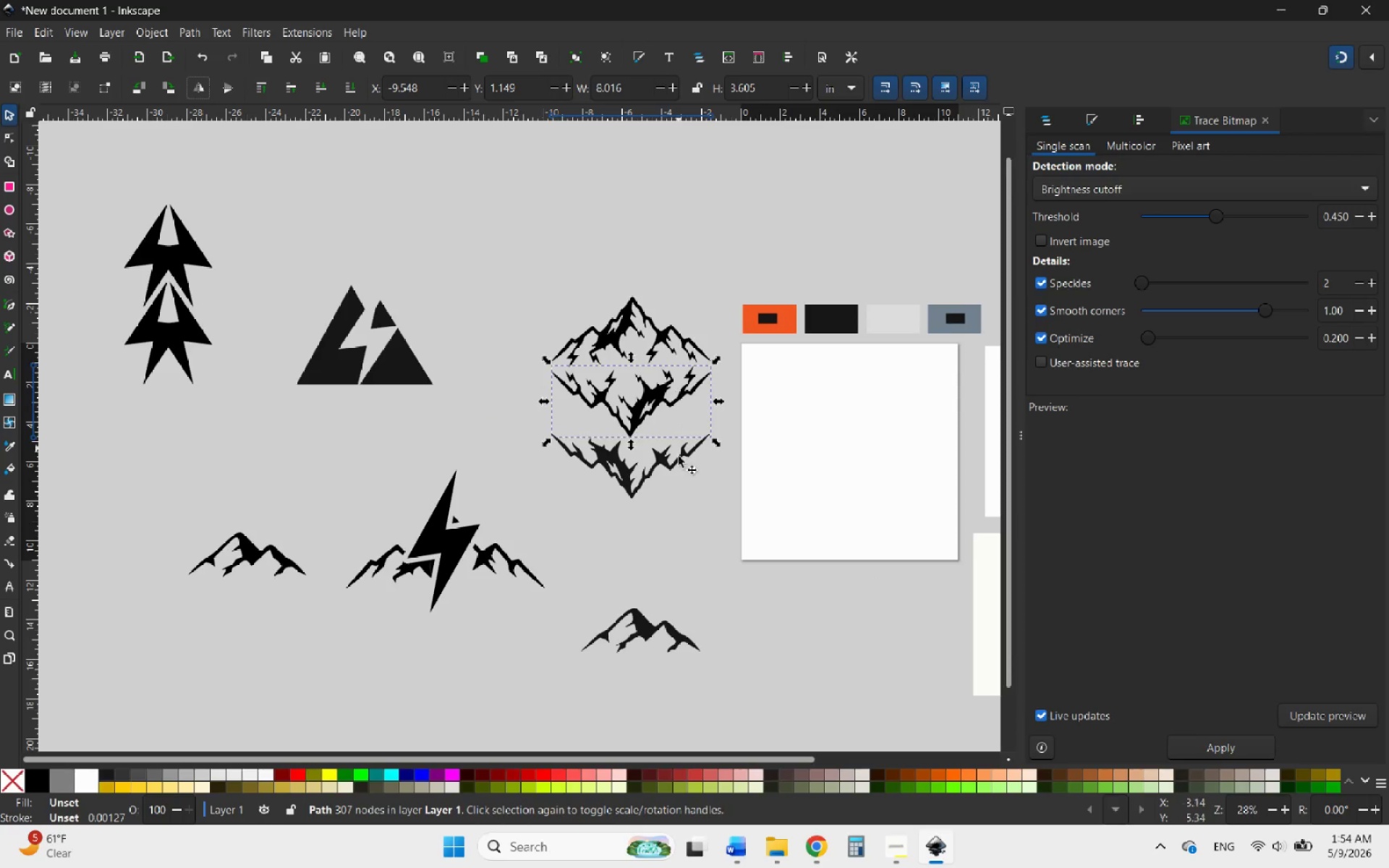 
left_click([693, 493])
 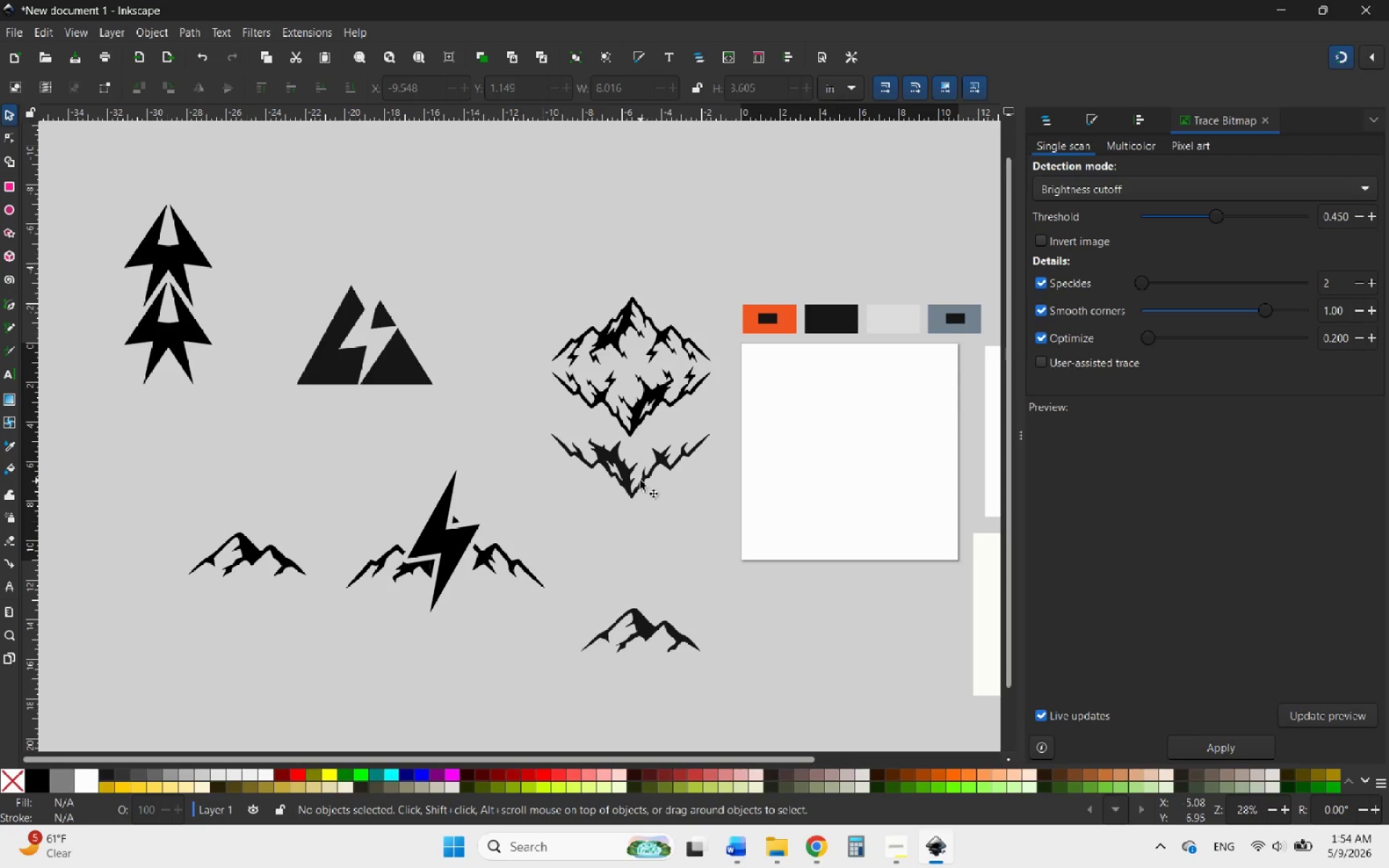 
left_click_drag(start_coordinate=[638, 480], to_coordinate=[647, 559])
 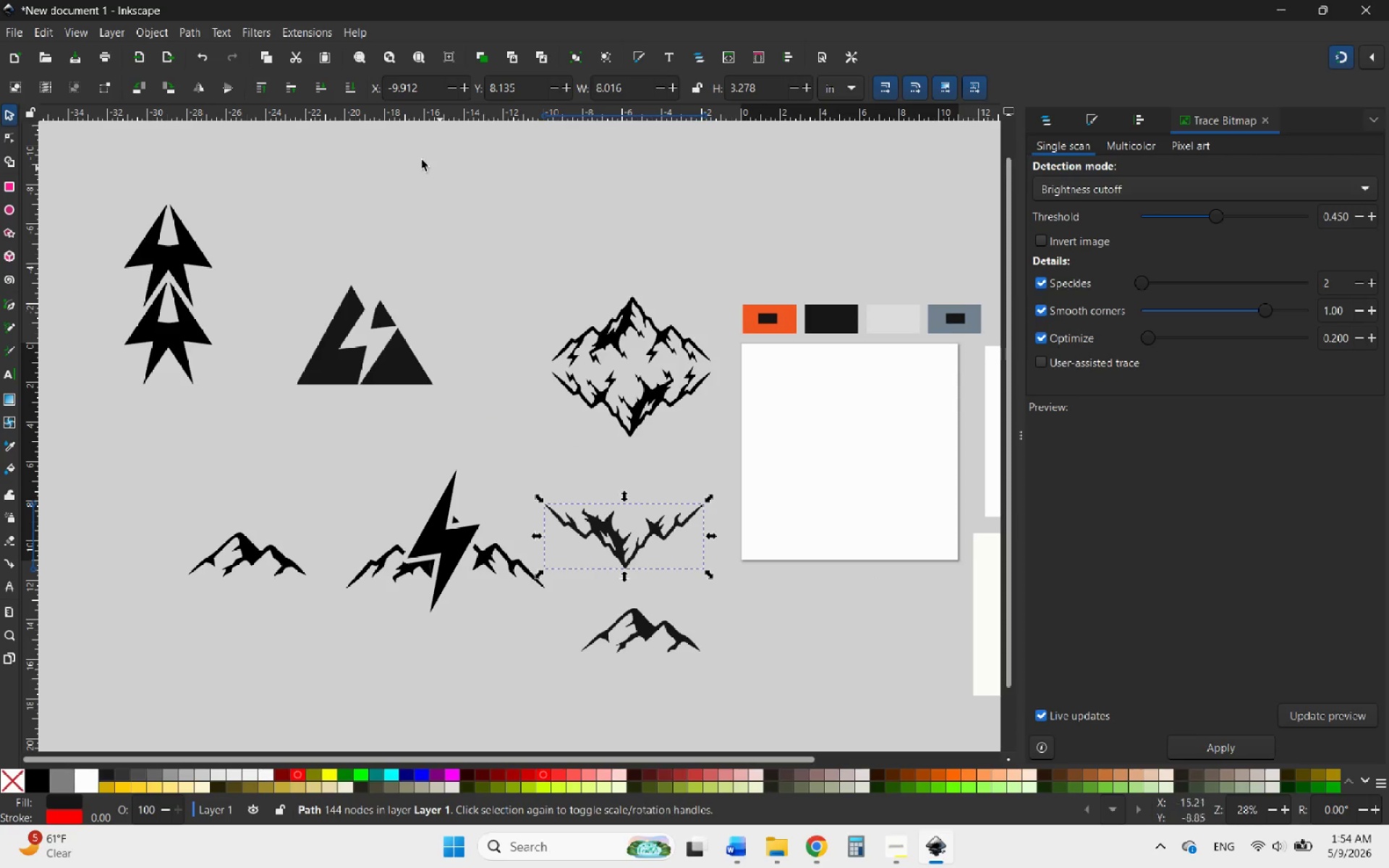 
left_click([233, 85])
 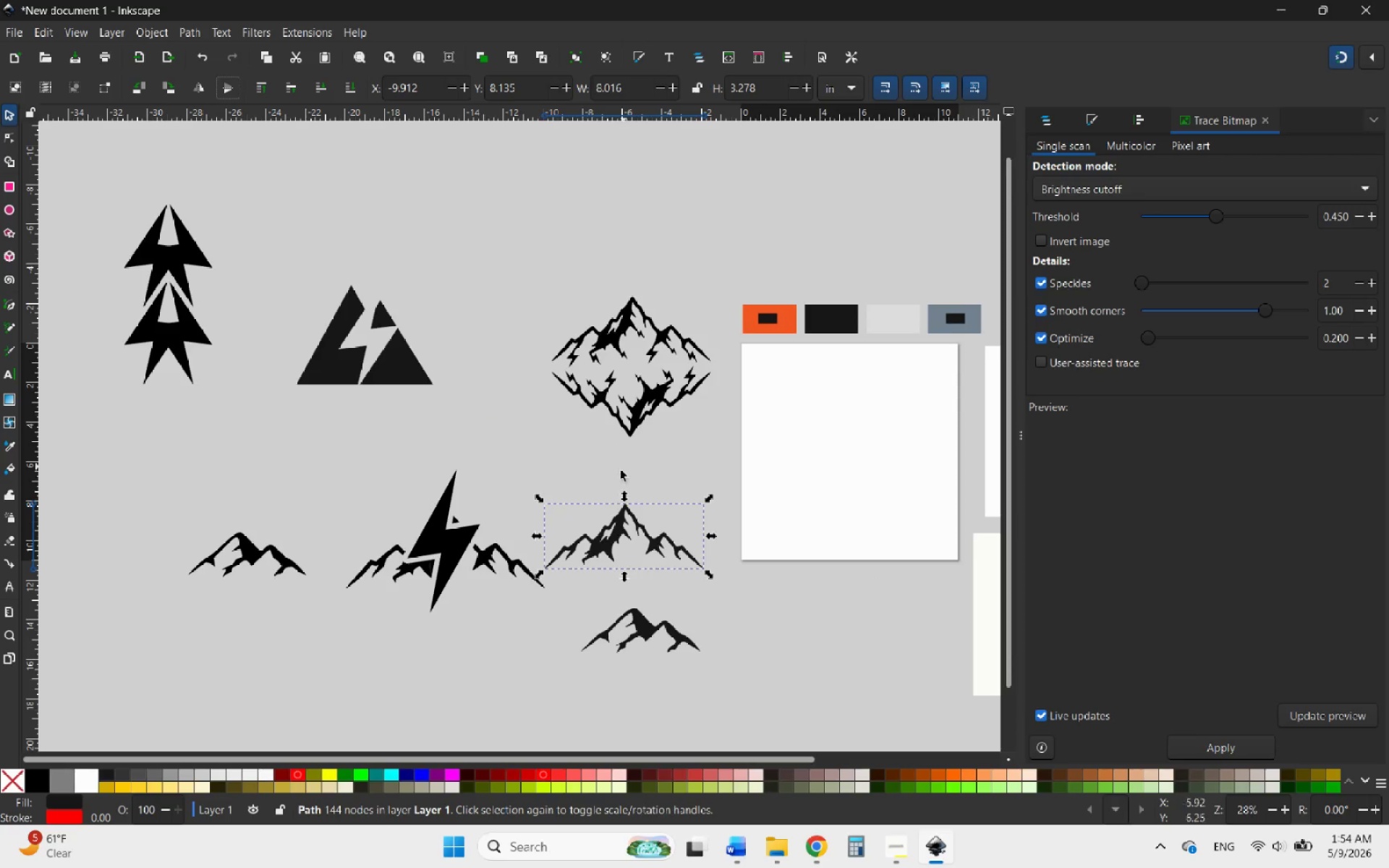 
left_click([614, 478])
 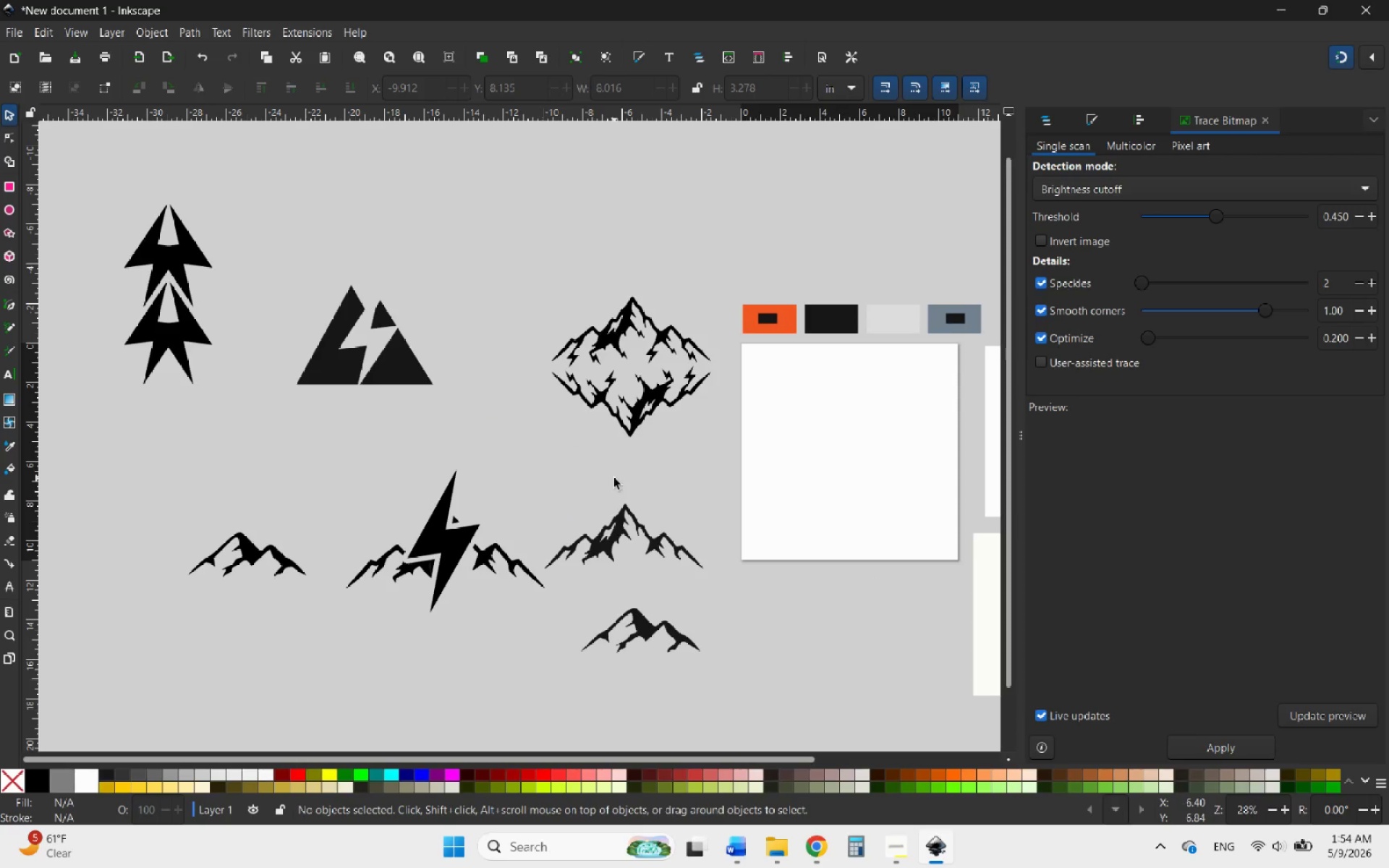 
hold_key(key=ControlLeft, duration=1.11)
scroll: coordinate [655, 305], scroll_direction: up, amount: 3.0
 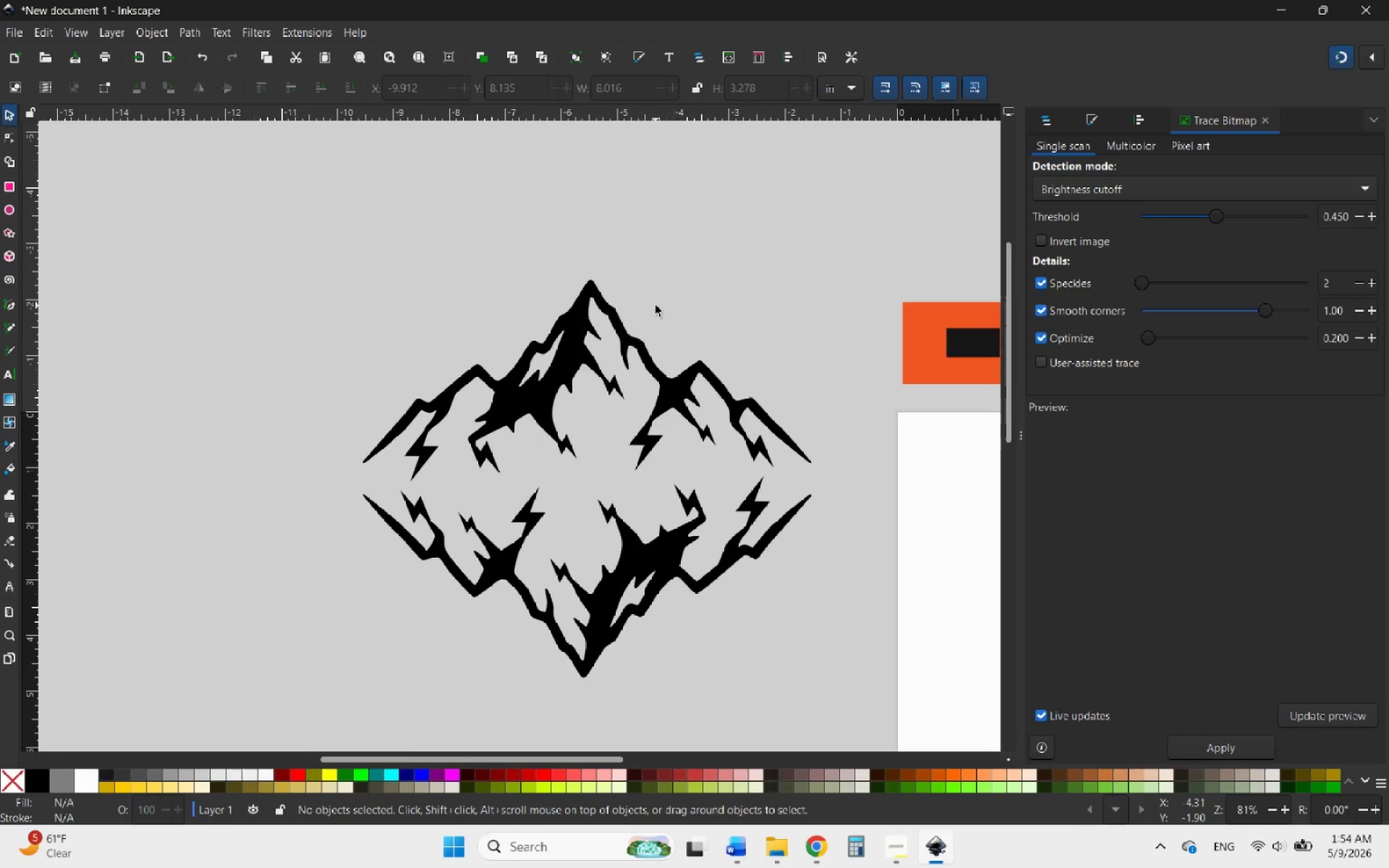 
wait(13.79)
 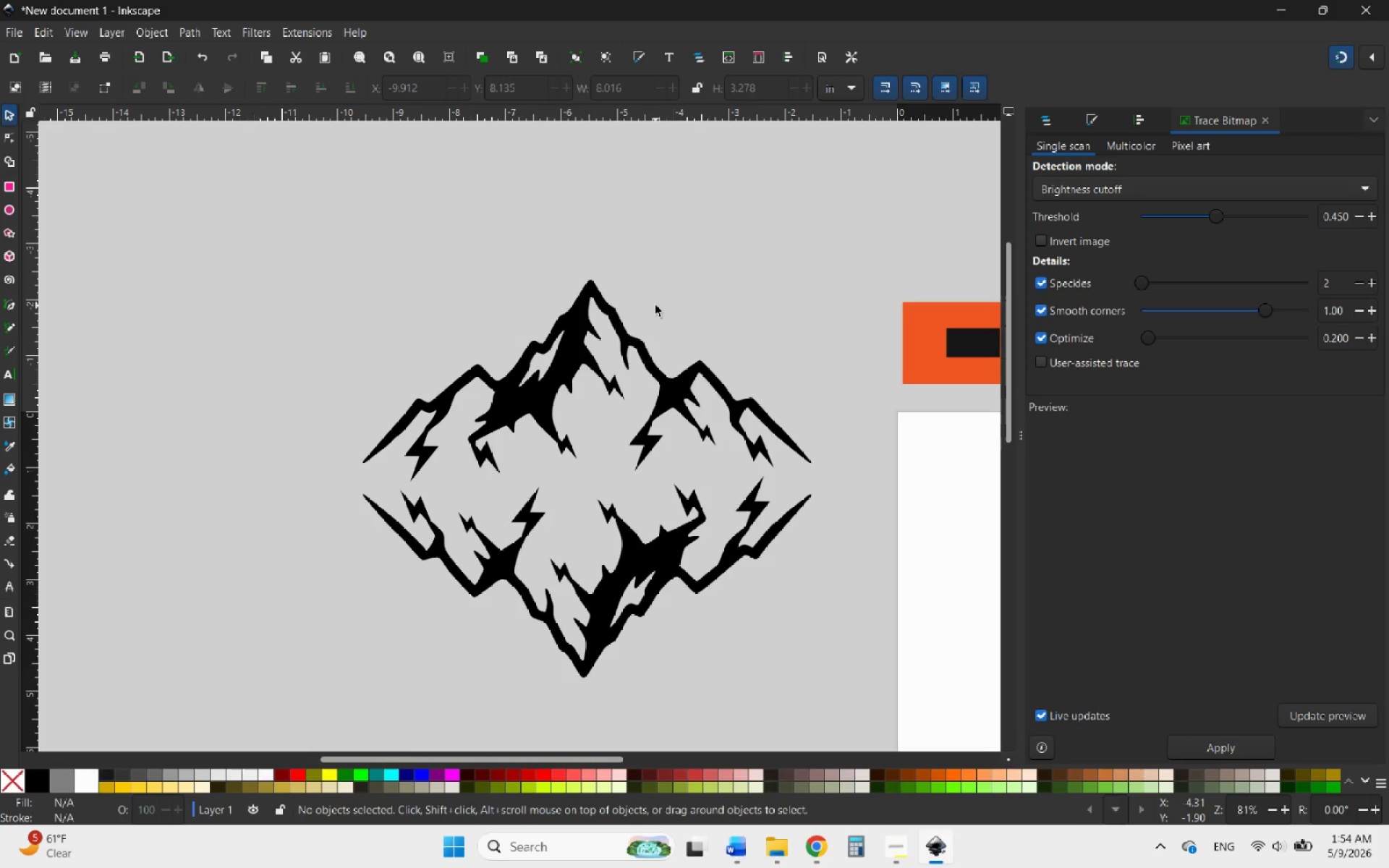 
left_click([646, 557])
 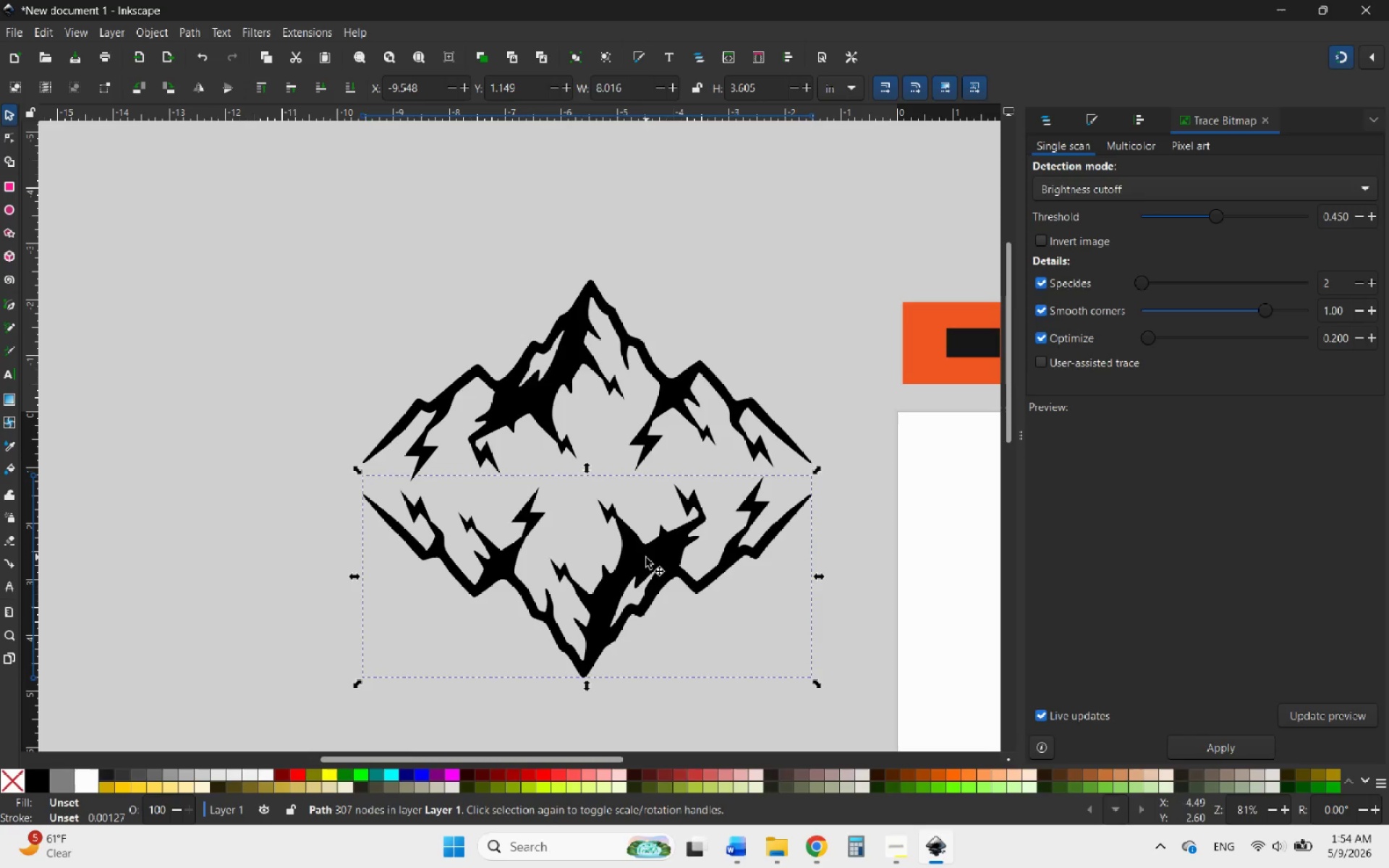 
hold_key(key=ControlLeft, duration=0.42)
scroll: coordinate [625, 563], scroll_direction: up, amount: 2.0
 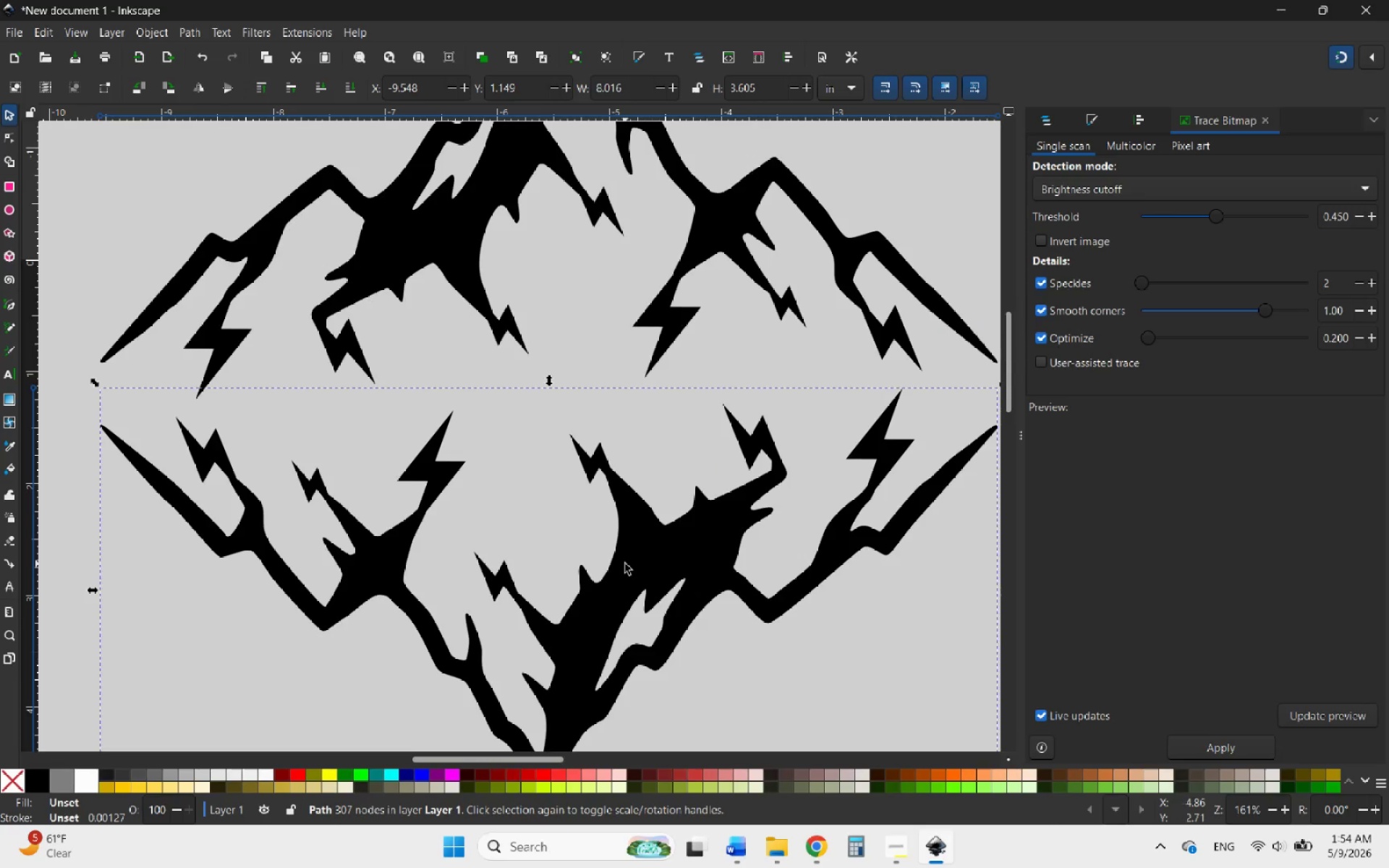 
left_click_drag(start_coordinate=[625, 563], to_coordinate=[624, 553])
 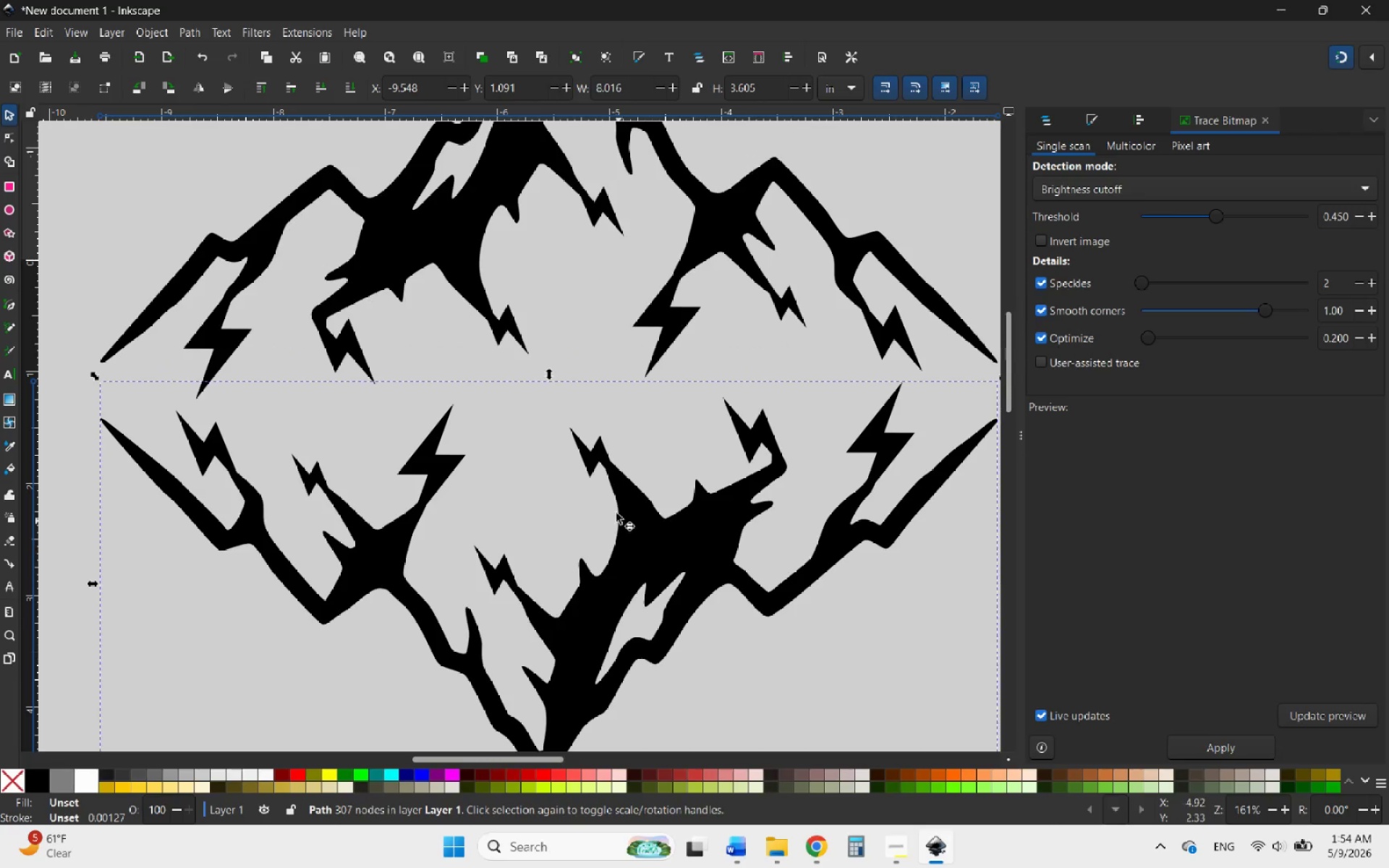 
hold_key(key=ControlLeft, duration=3.02)
 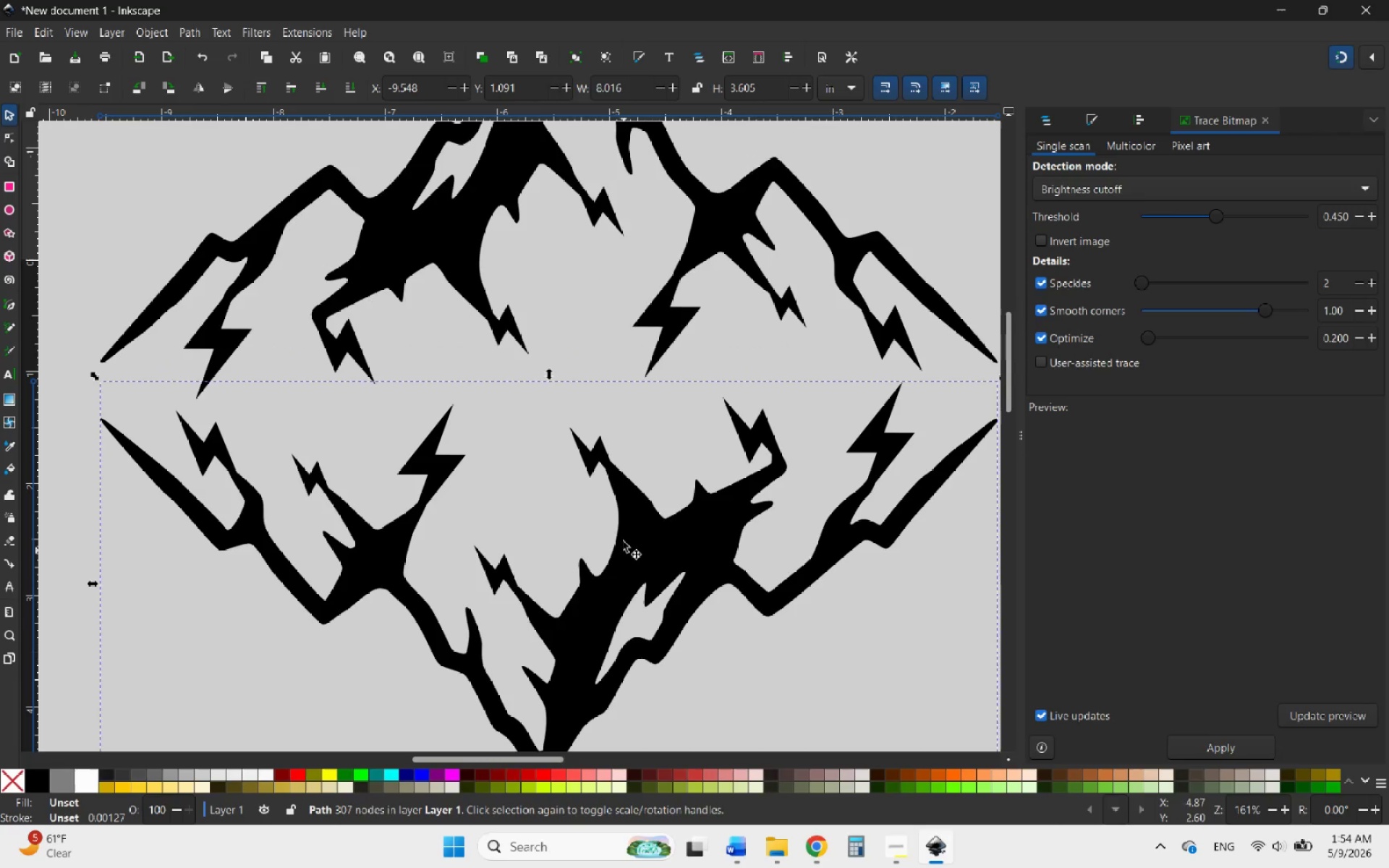 
key(Control+ControlLeft)
 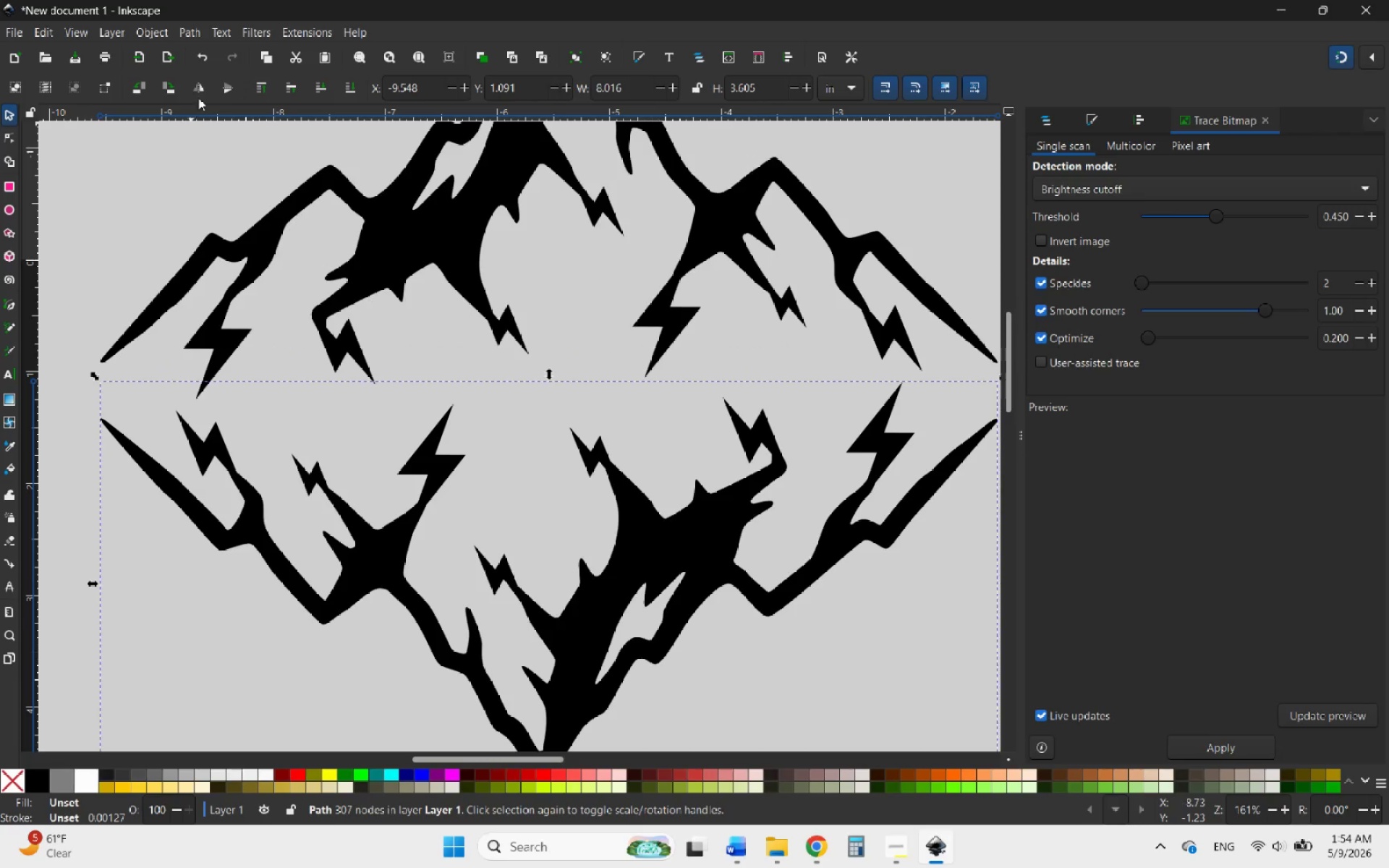 
left_click([200, 90])
 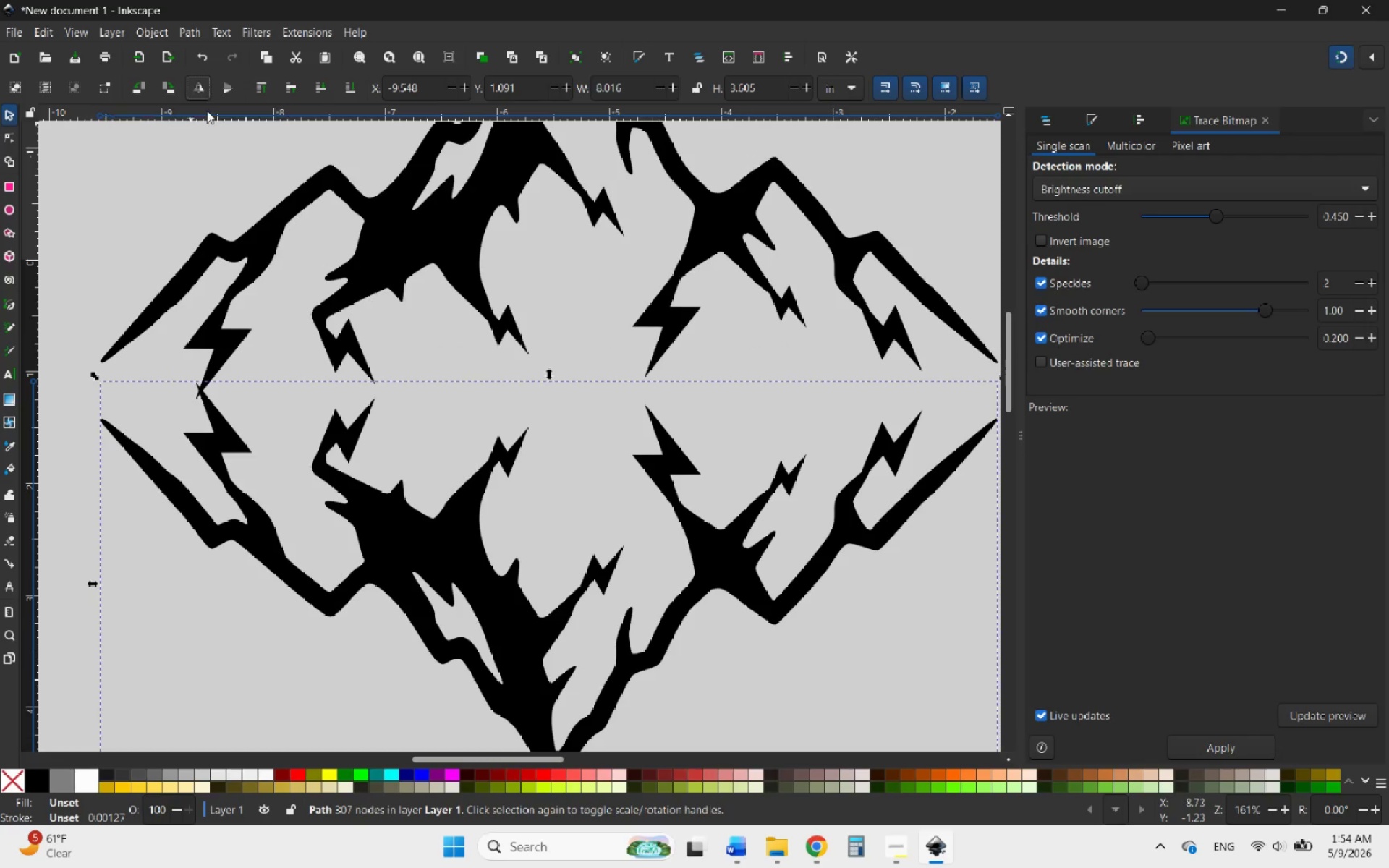 
hold_key(key=ControlLeft, duration=0.88)
scroll: coordinate [464, 467], scroll_direction: down, amount: 2.0
 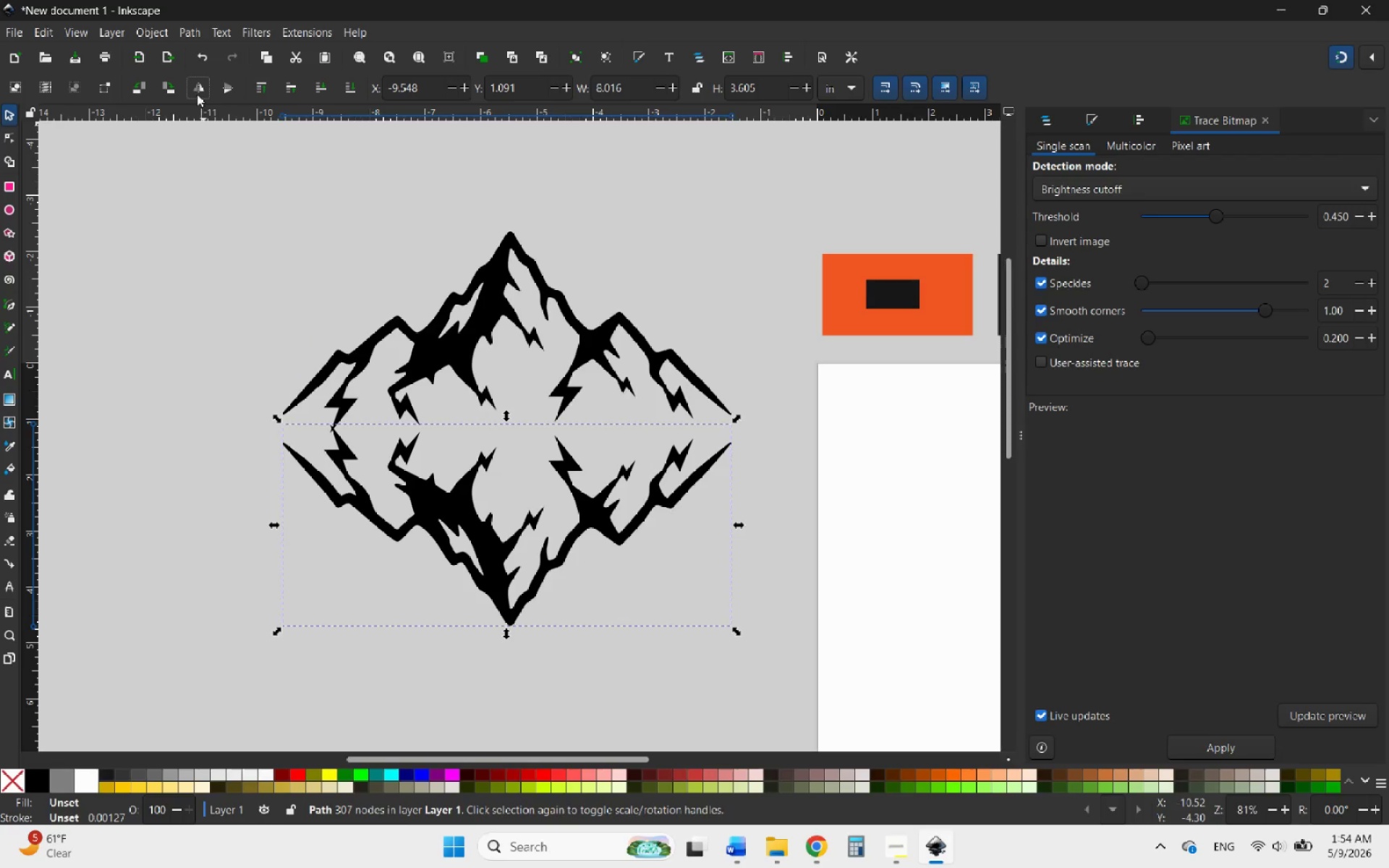 
left_click([197, 85])
 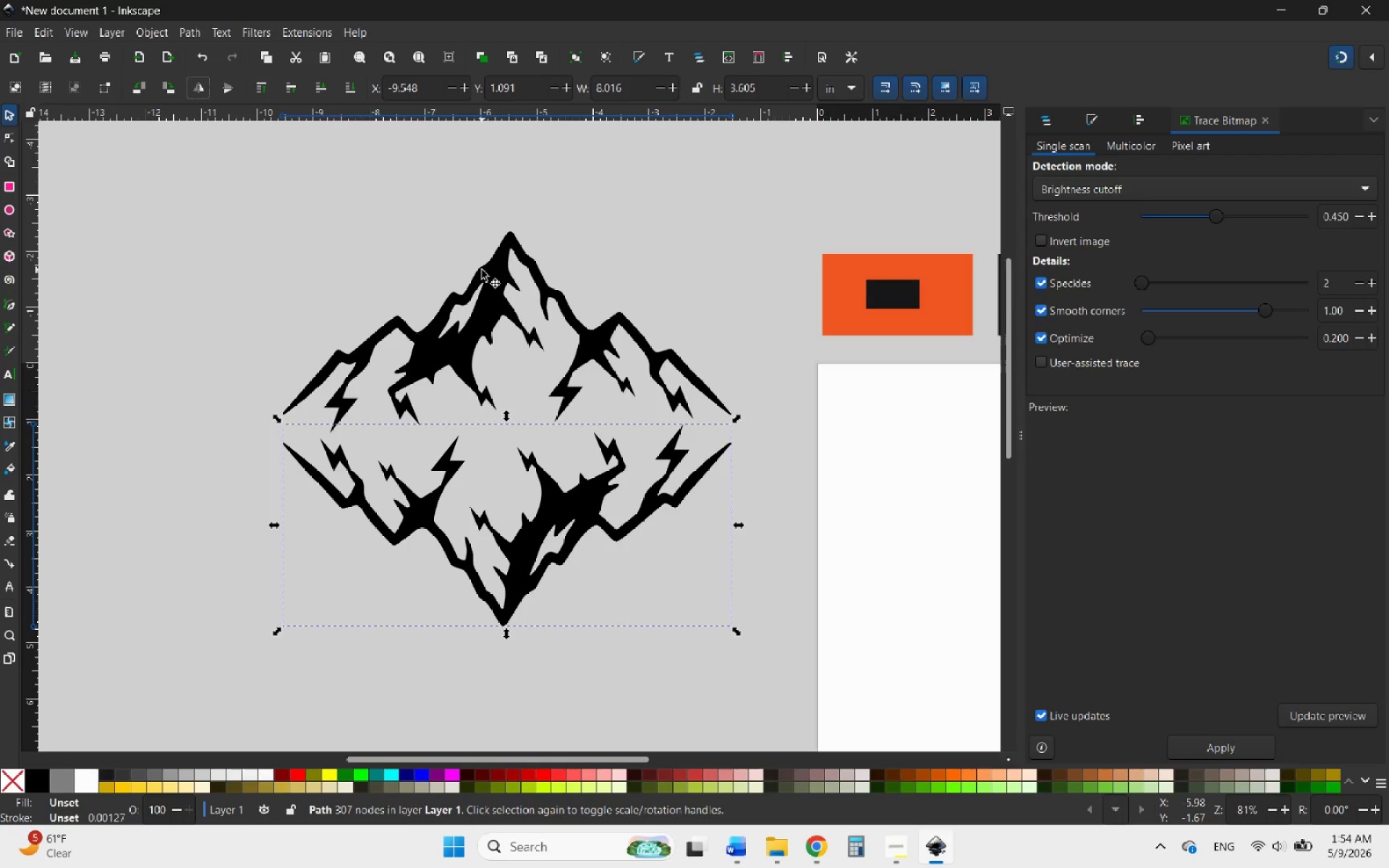 
hold_key(key=ControlLeft, duration=0.59)
scroll: coordinate [592, 450], scroll_direction: down, amount: 3.0
 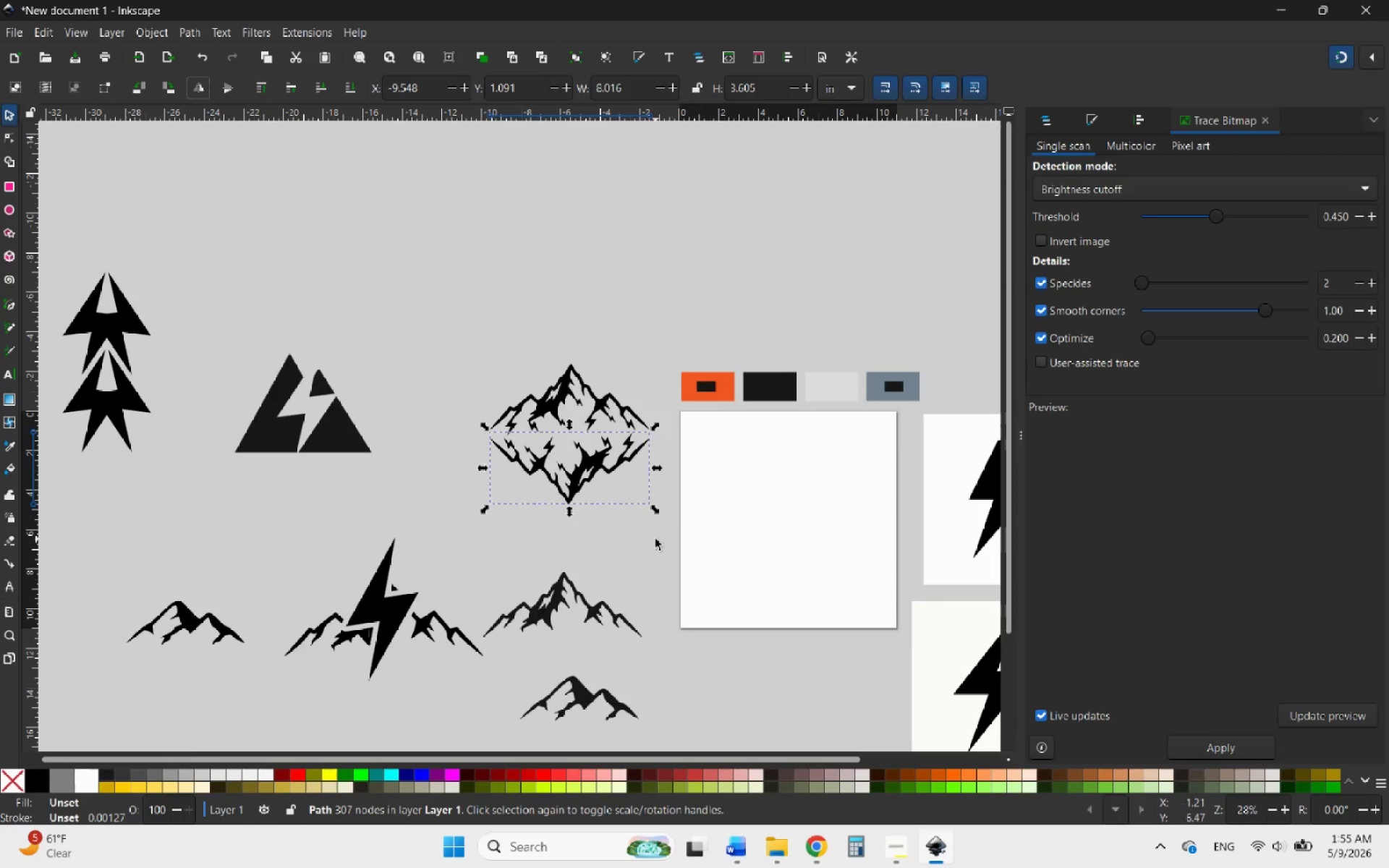 
left_click([627, 543])
 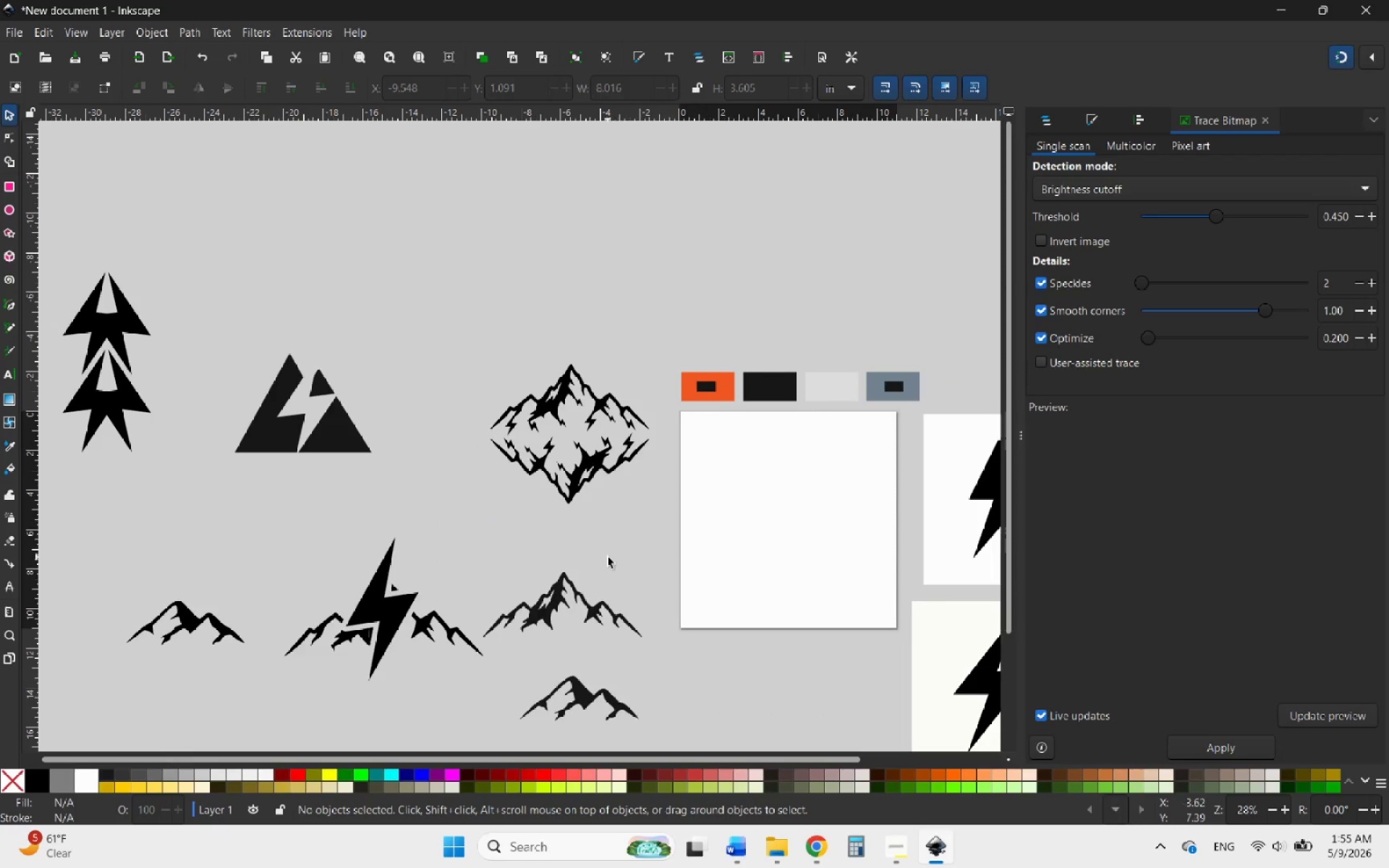 
hold_key(key=ControlLeft, duration=1.61)
scroll: coordinate [436, 501], scroll_direction: down, amount: 2.0
 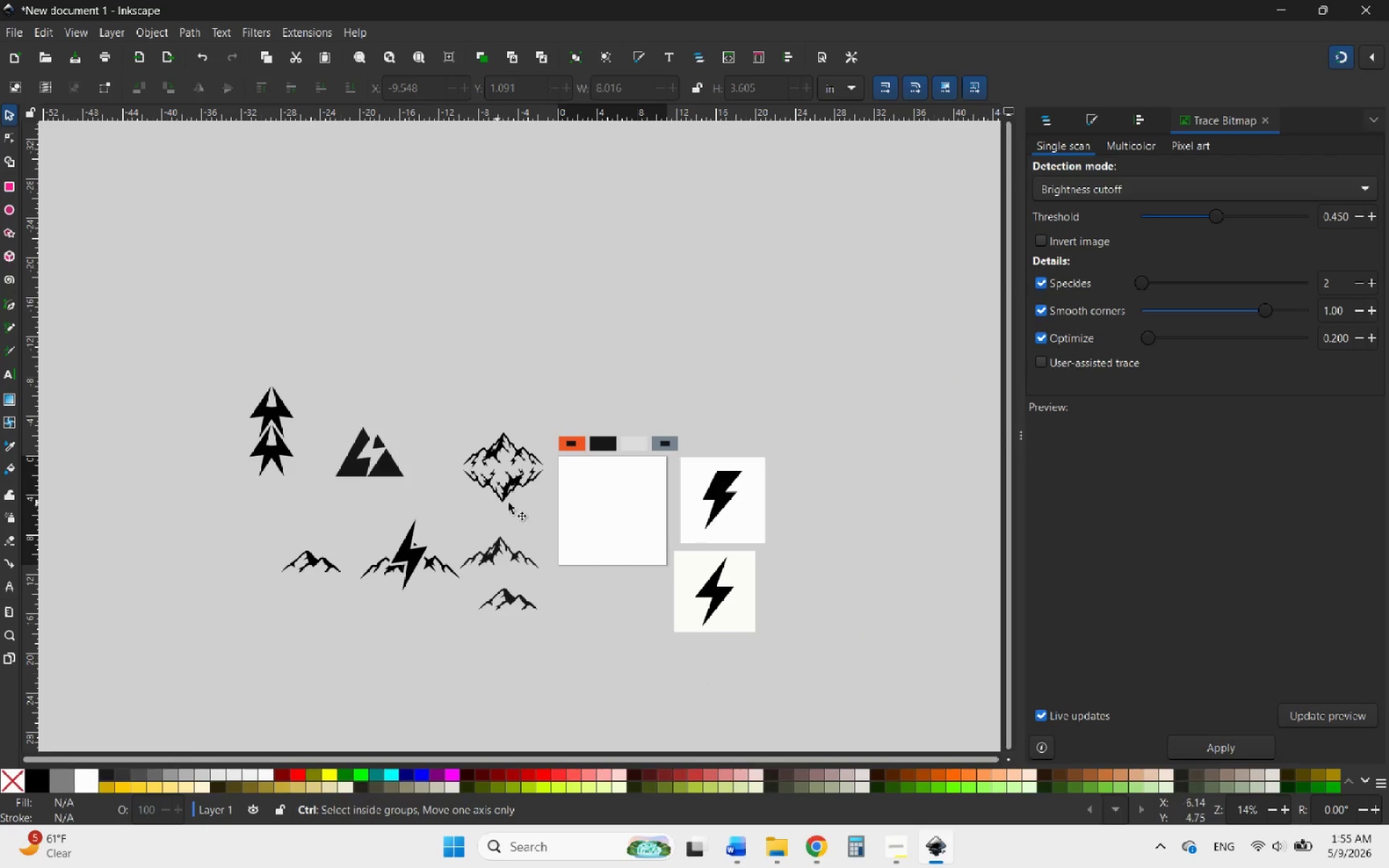 
scroll: coordinate [546, 503], scroll_direction: up, amount: 4.0
 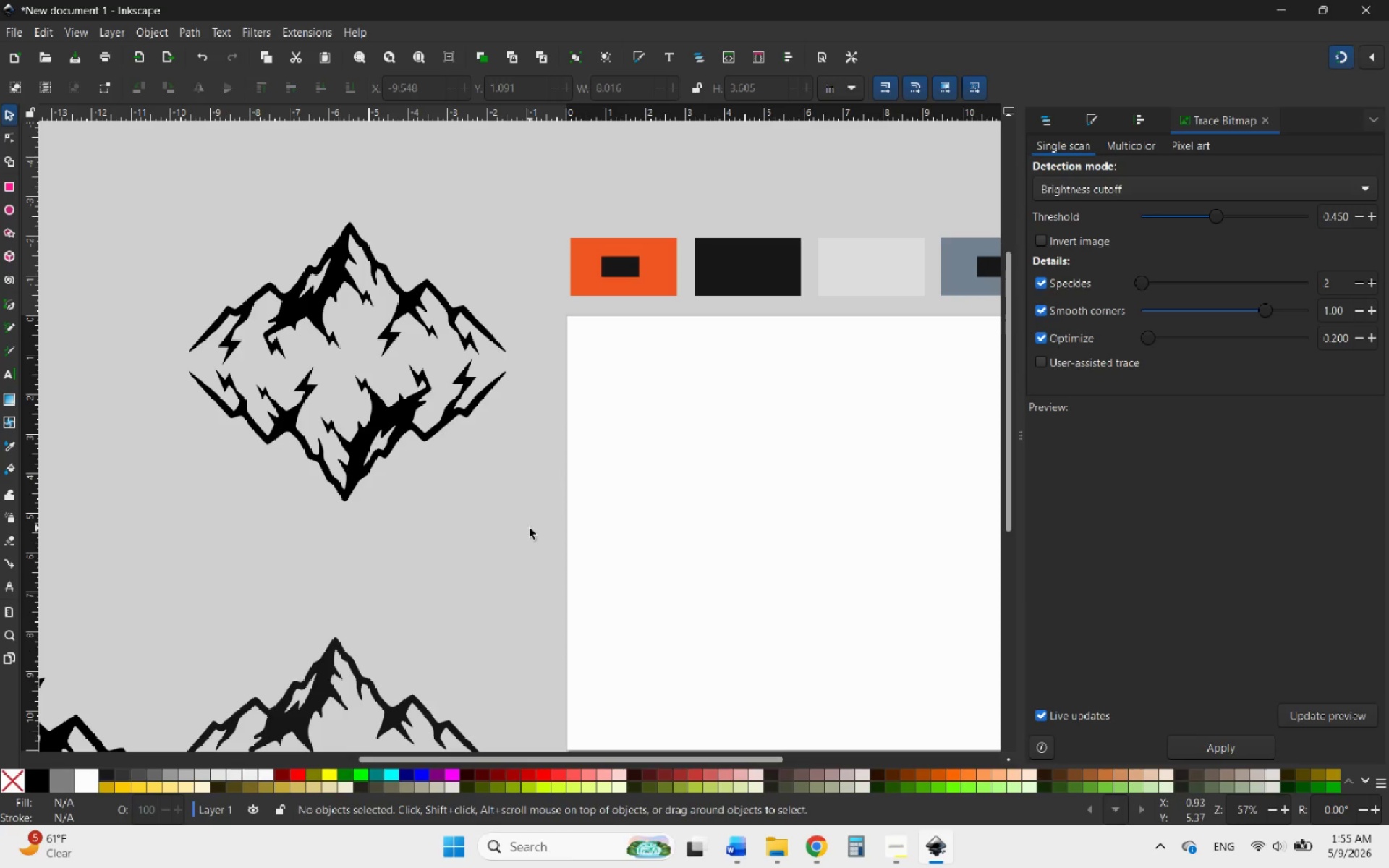 
left_click_drag(start_coordinate=[528, 550], to_coordinate=[169, 285])
 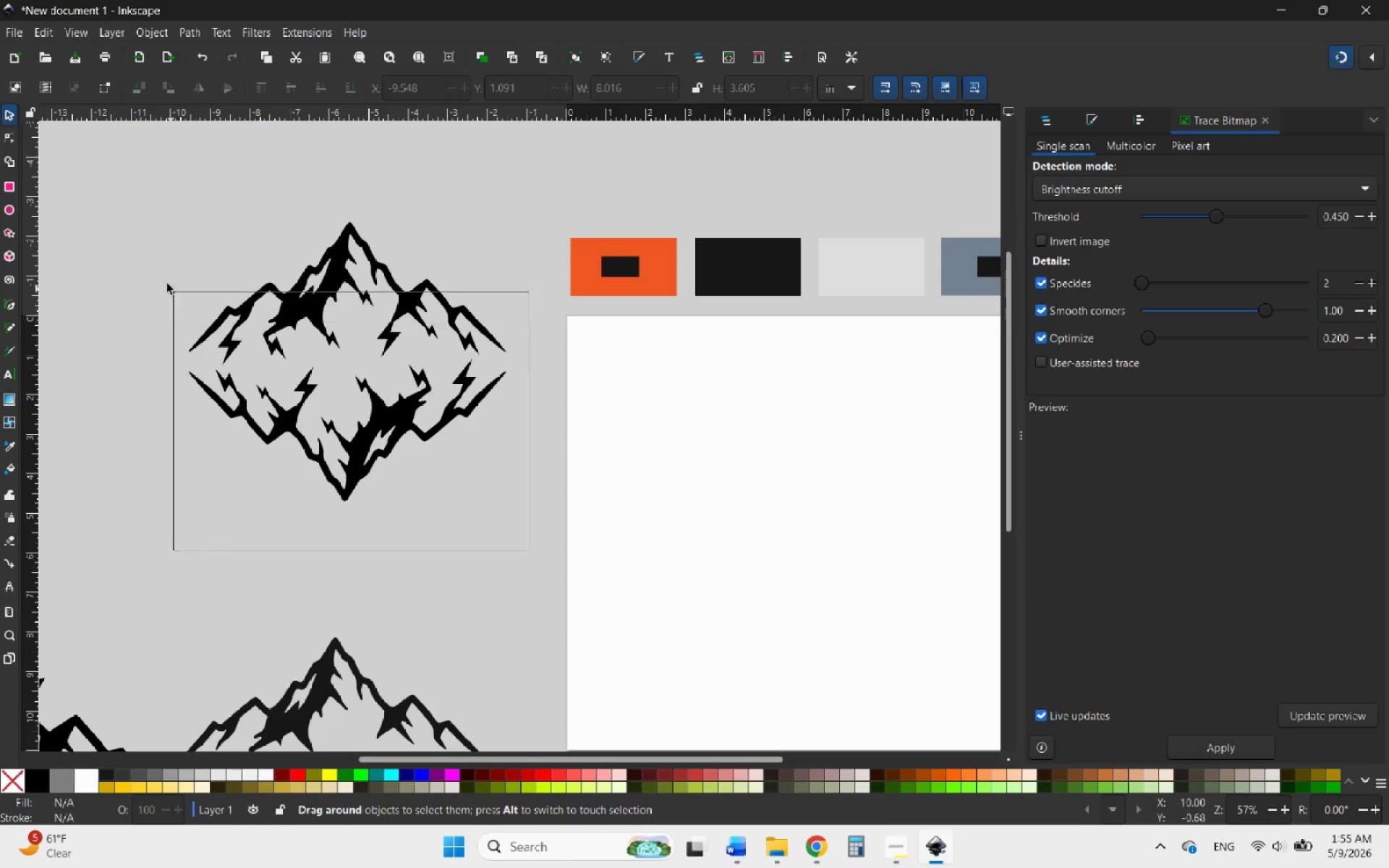 
left_click_drag(start_coordinate=[167, 284], to_coordinate=[147, 231])
 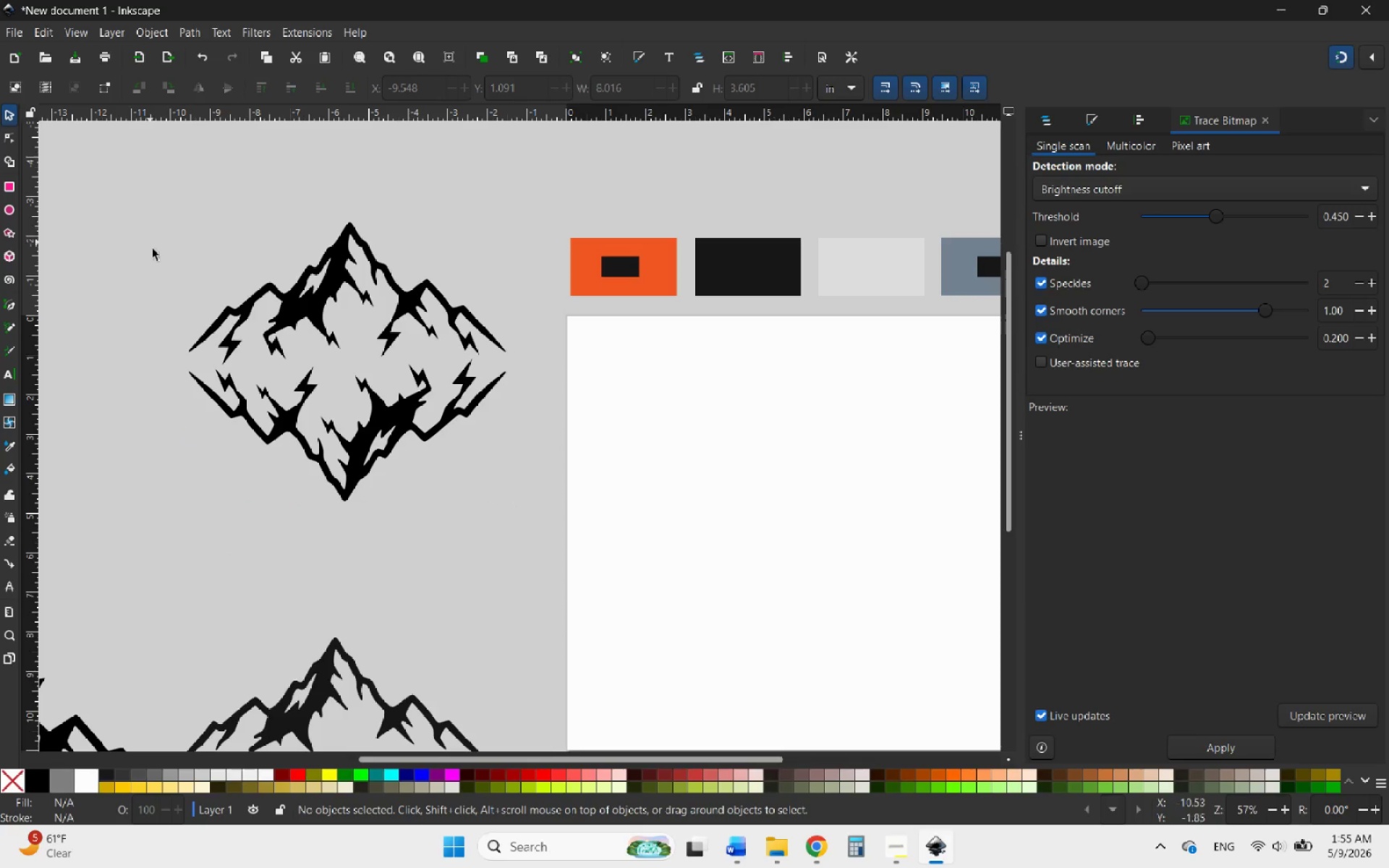 
left_click([153, 254])
 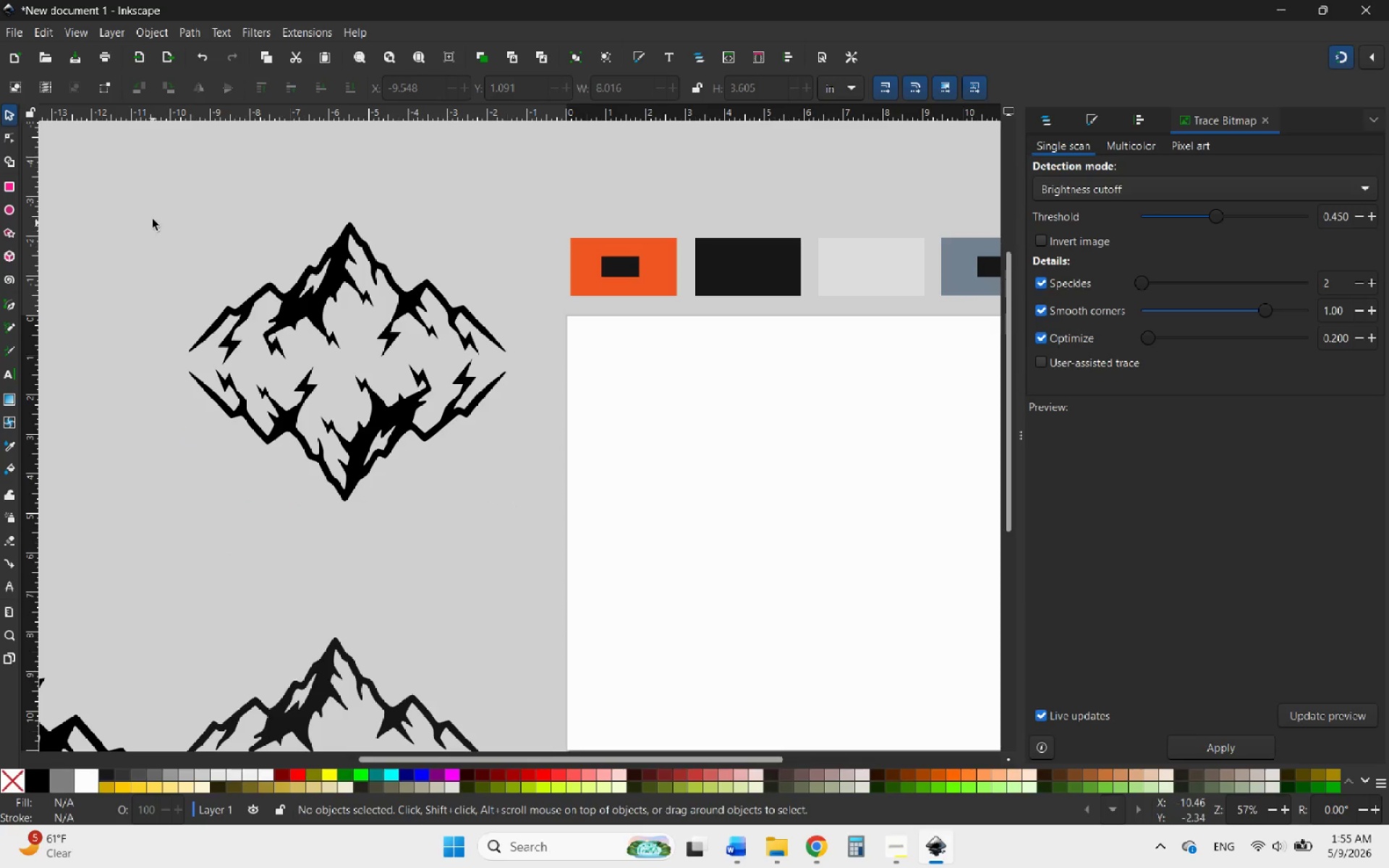 
left_click_drag(start_coordinate=[153, 210], to_coordinate=[539, 537])
 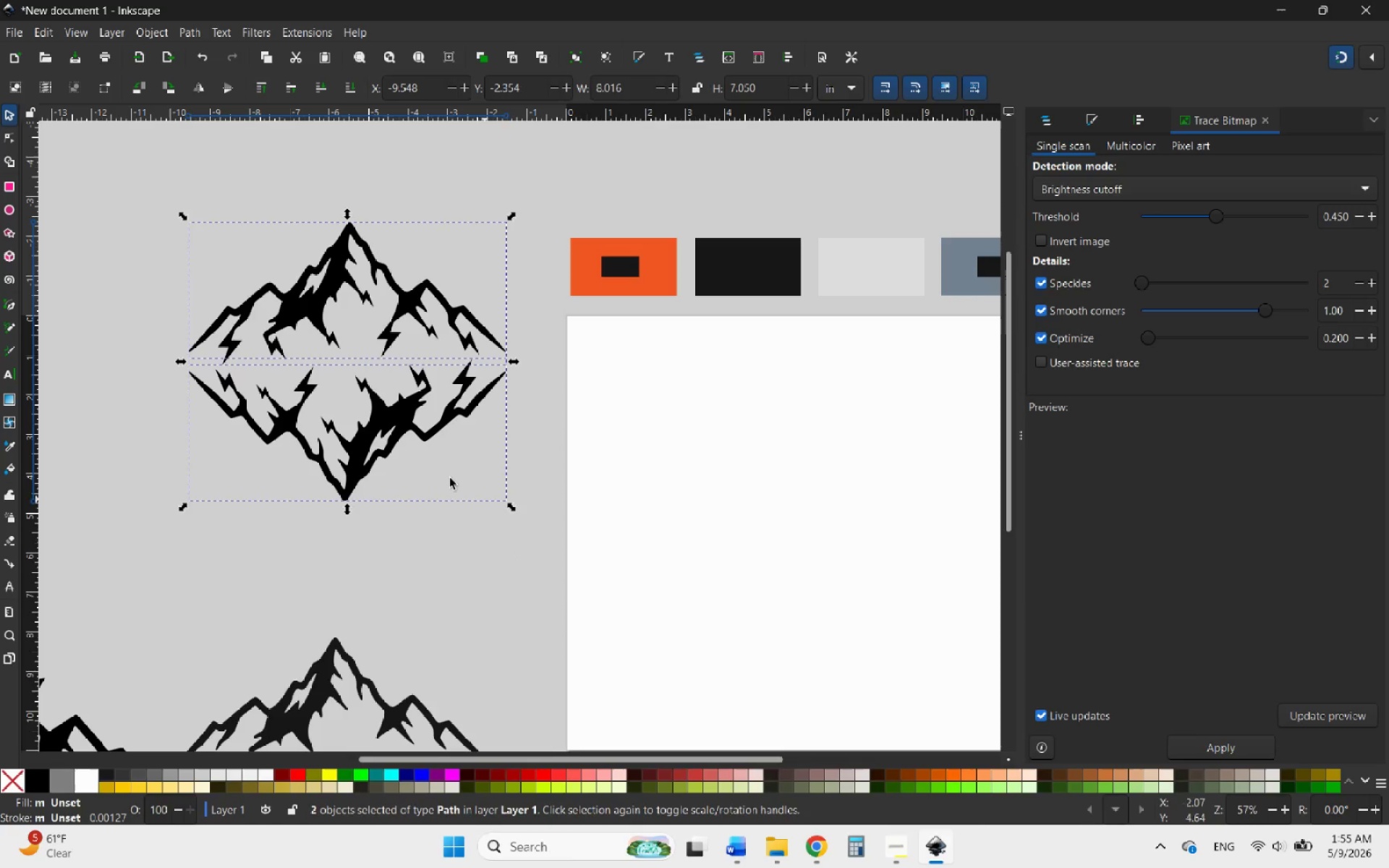 
hold_key(key=ControlLeft, duration=0.5)
scroll: coordinate [296, 396], scroll_direction: down, amount: 1.0
 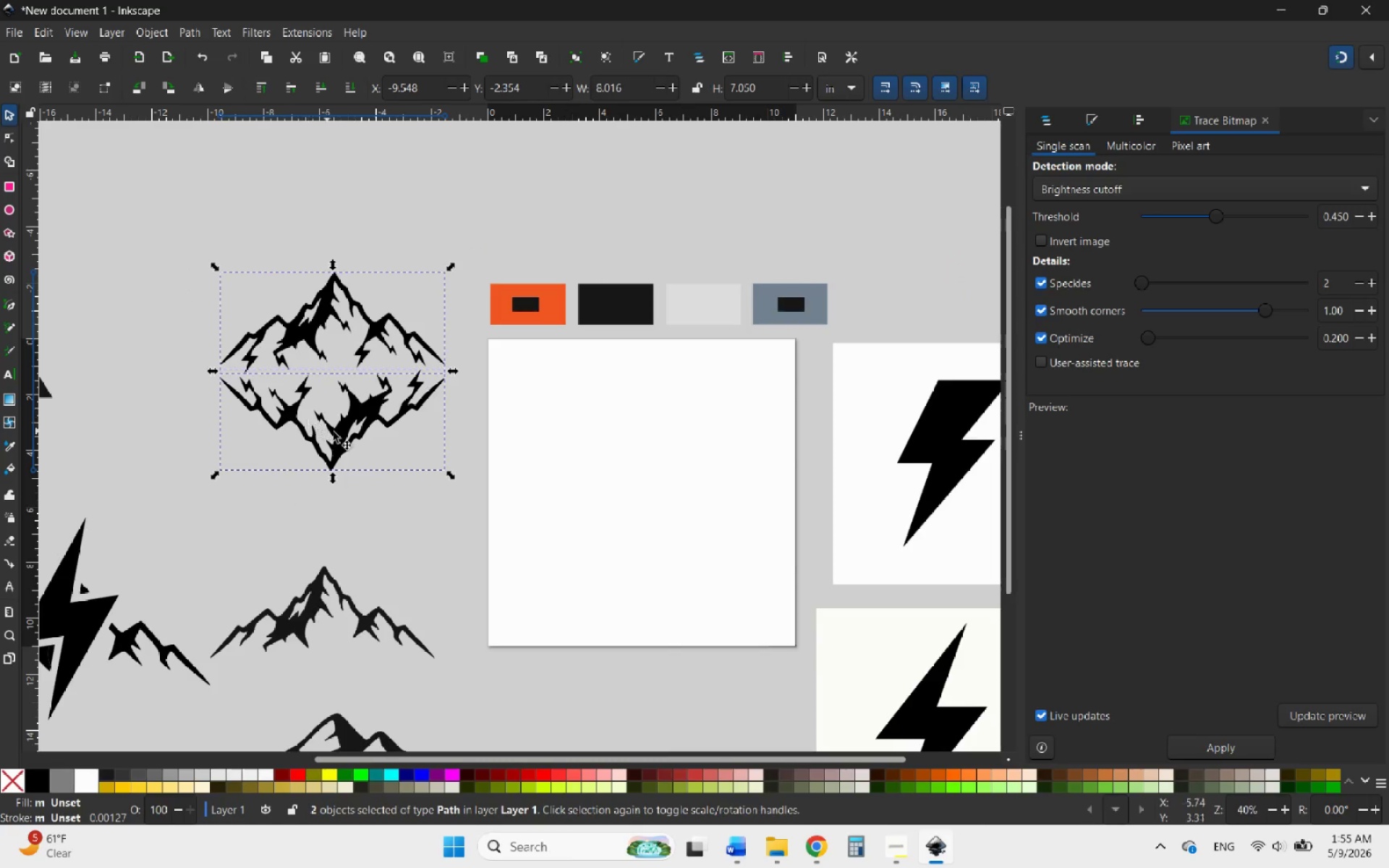 
left_click_drag(start_coordinate=[341, 433], to_coordinate=[655, 499])
 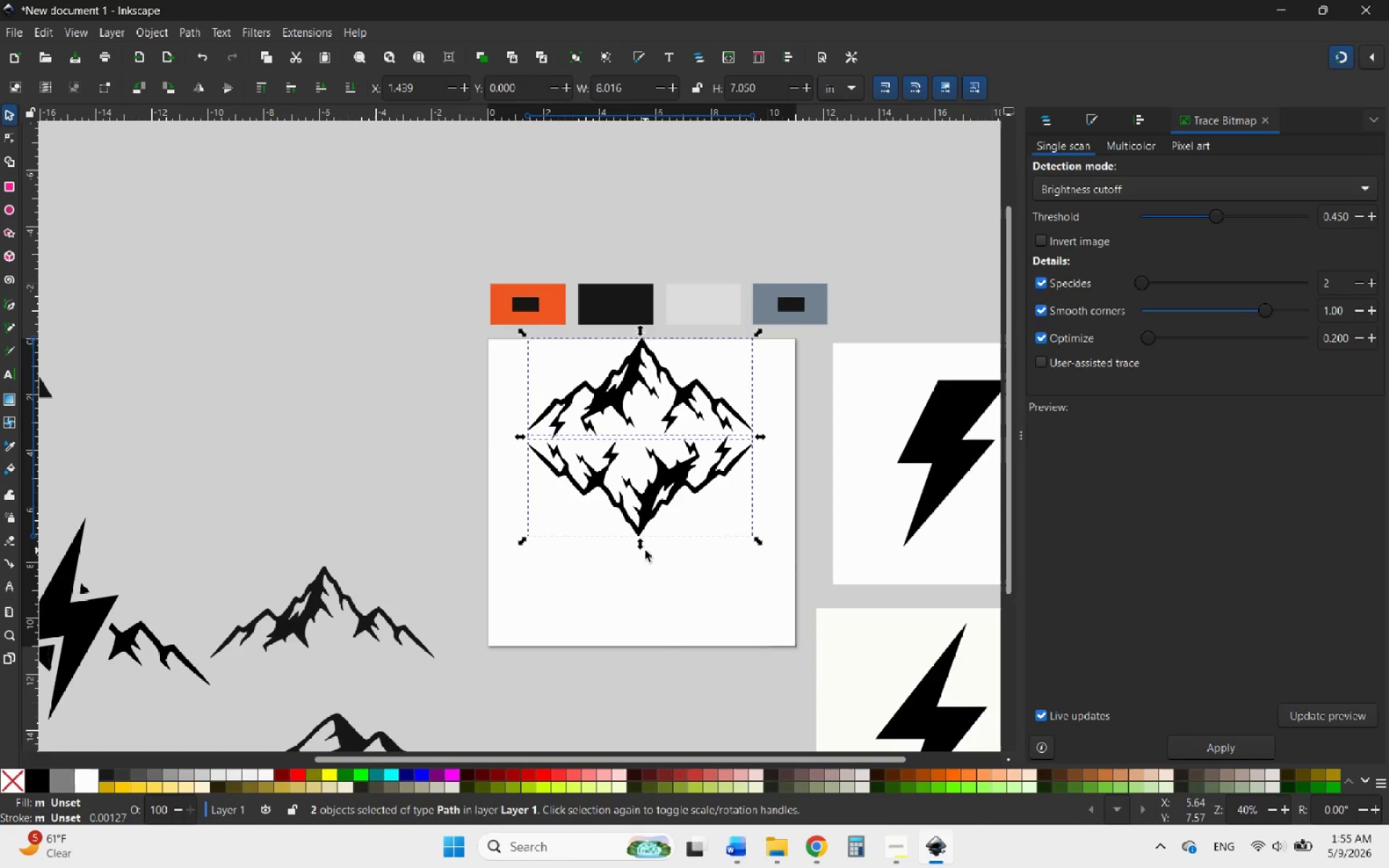 
hold_key(key=ControlLeft, duration=1.98)
left_click_drag(start_coordinate=[640, 548], to_coordinate=[650, 602])
 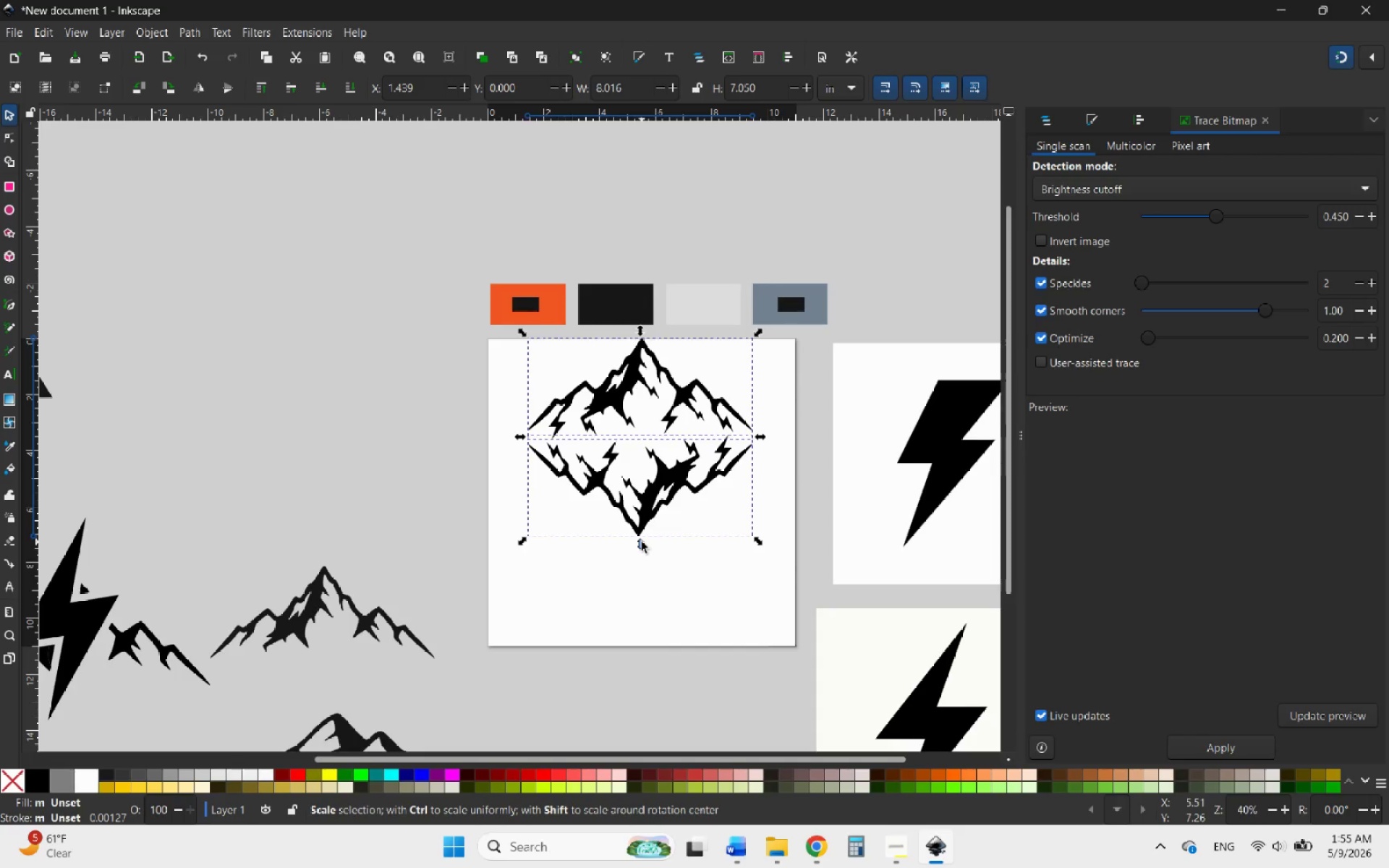 
left_click_drag(start_coordinate=[640, 545], to_coordinate=[645, 595])
 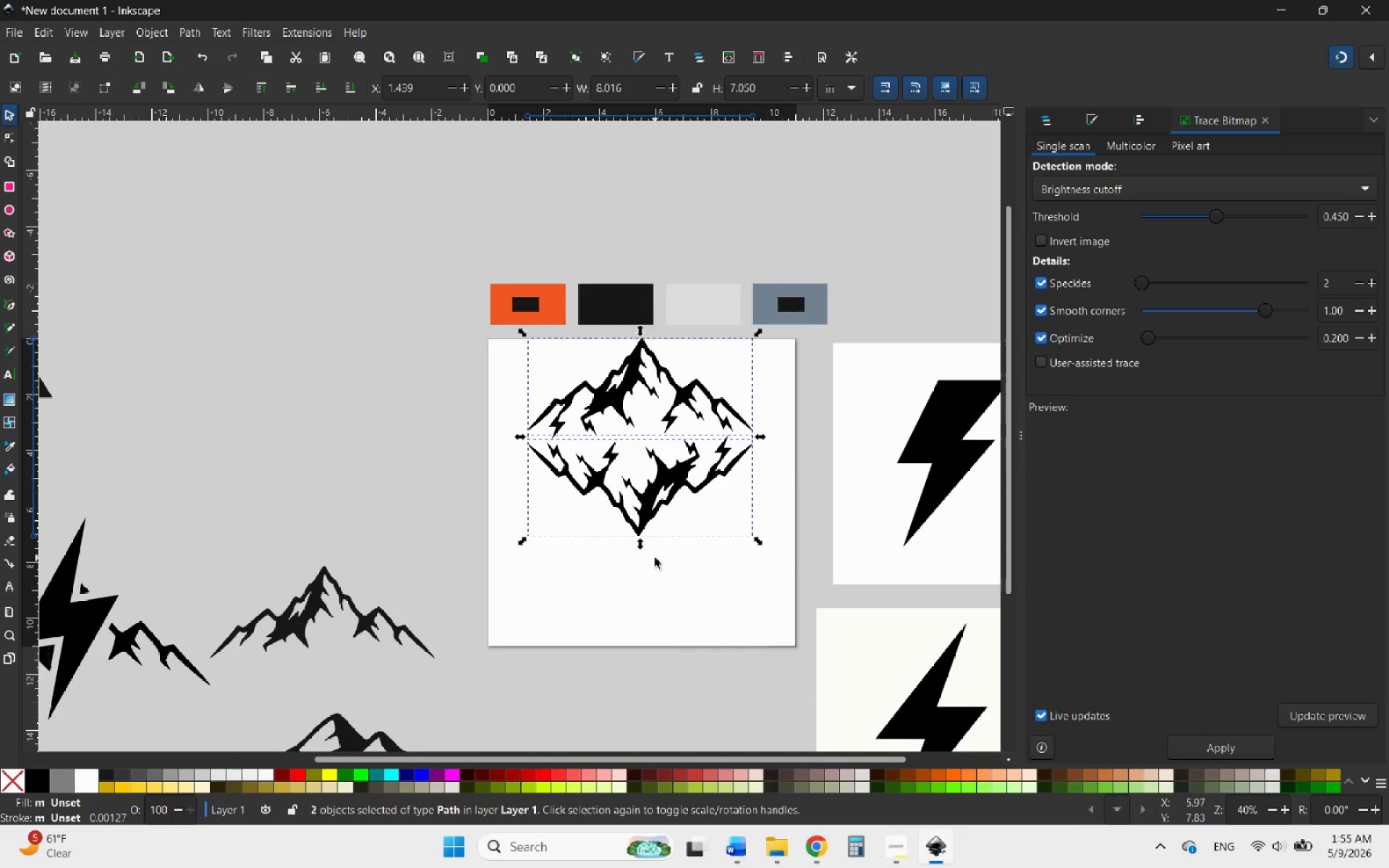 
left_click([658, 570])
 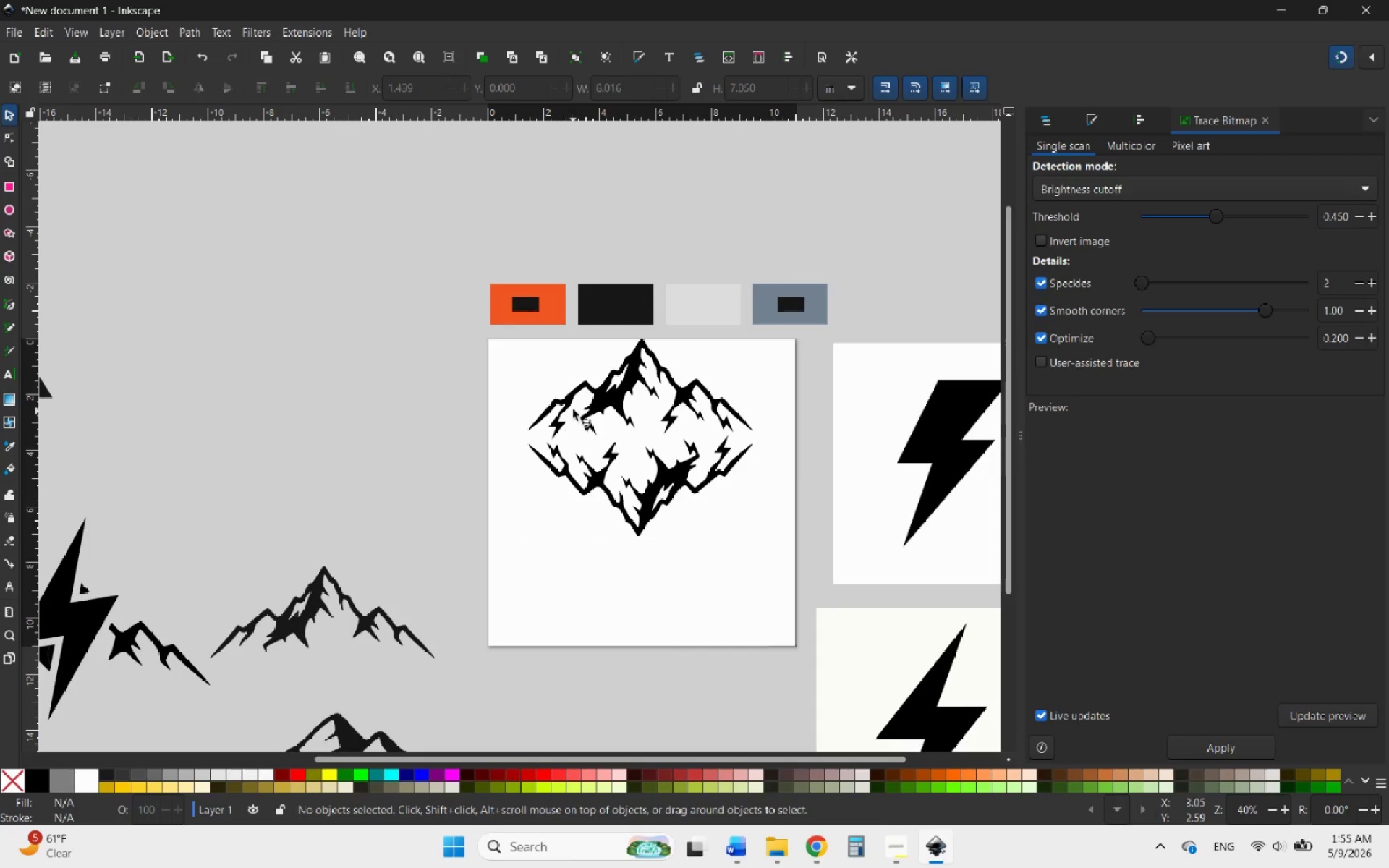 
left_click([602, 412])
 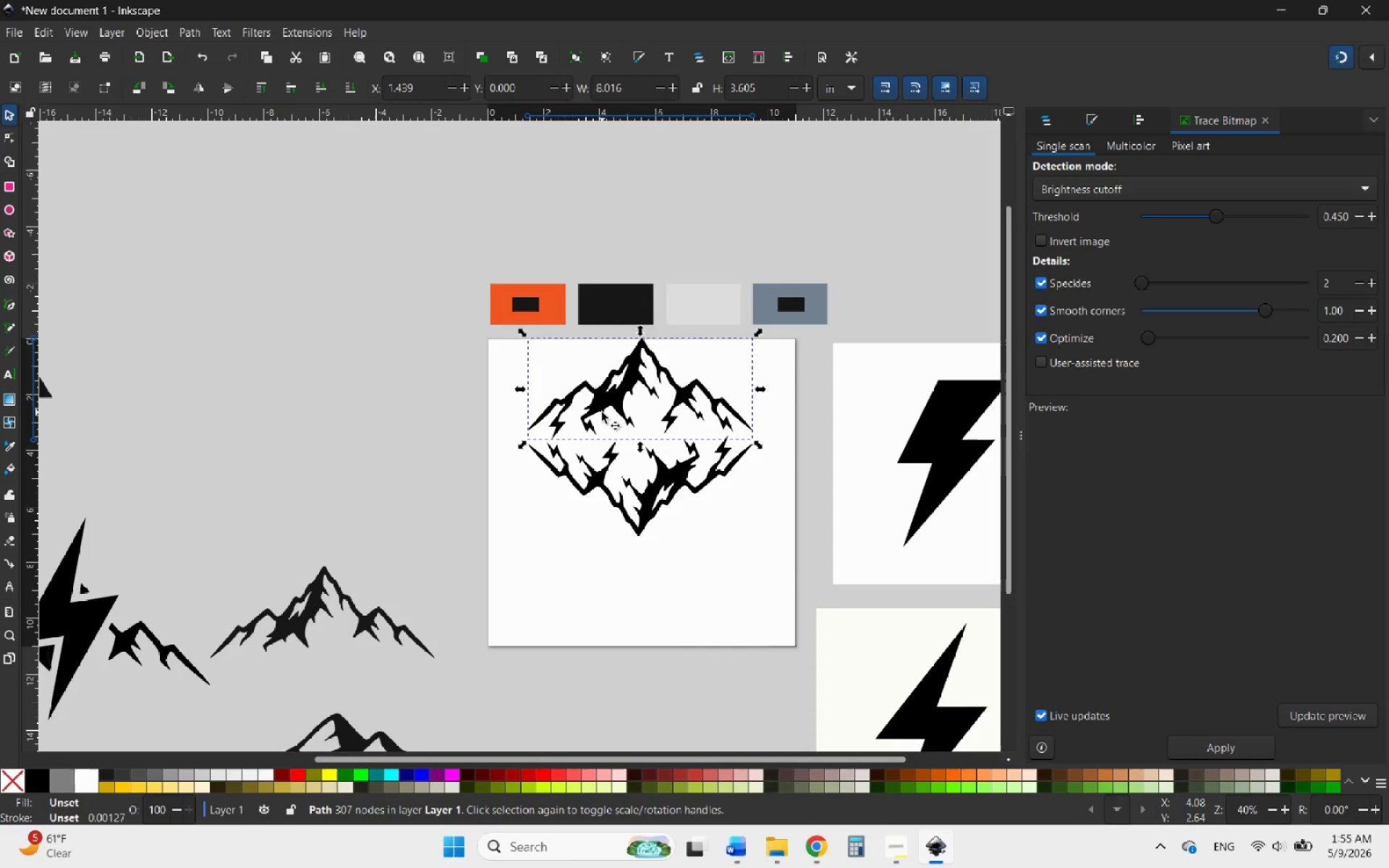 
hold_key(key=ControlLeft, duration=1.05)
left_click([594, 492])
 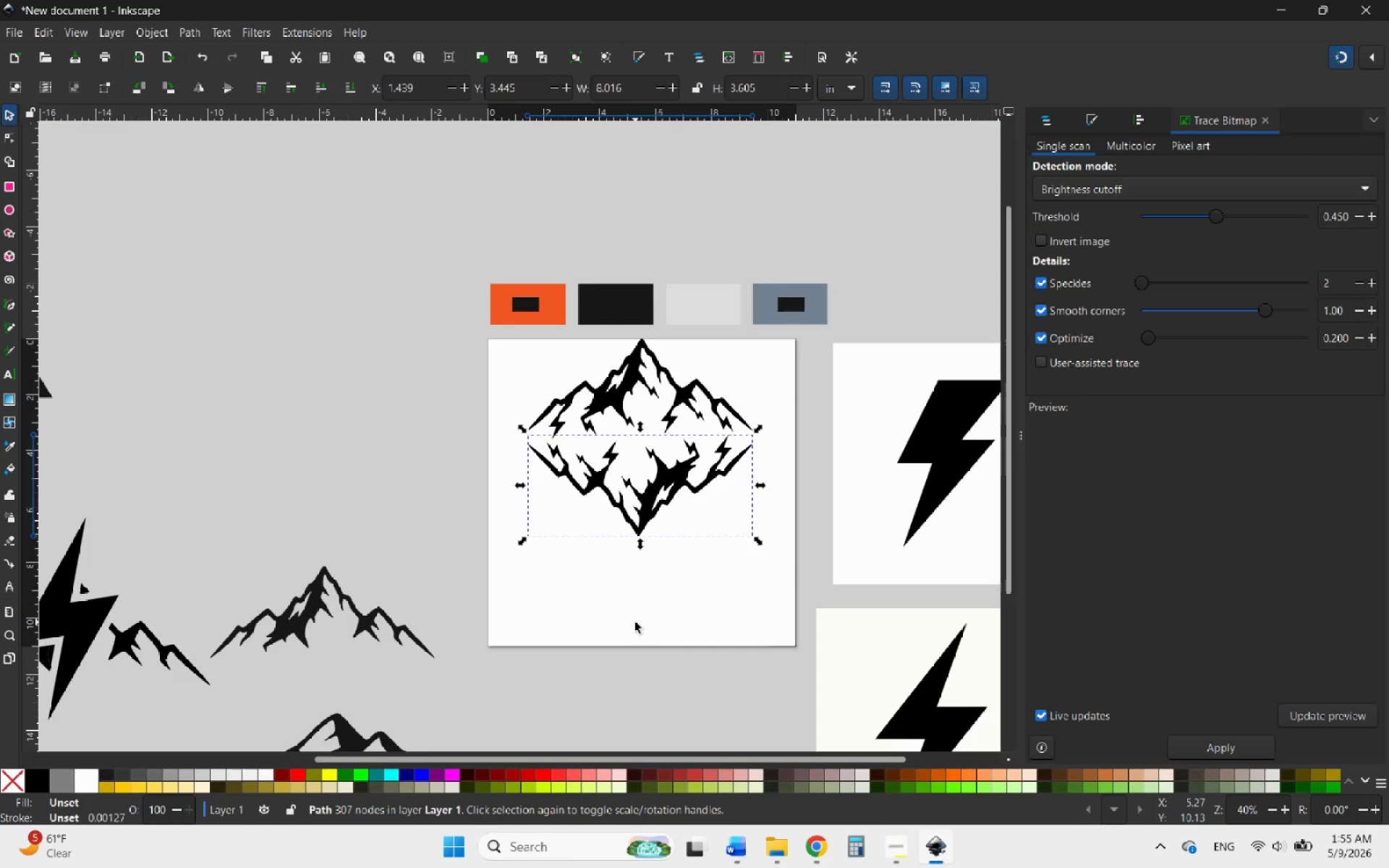 
left_click([635, 622])
 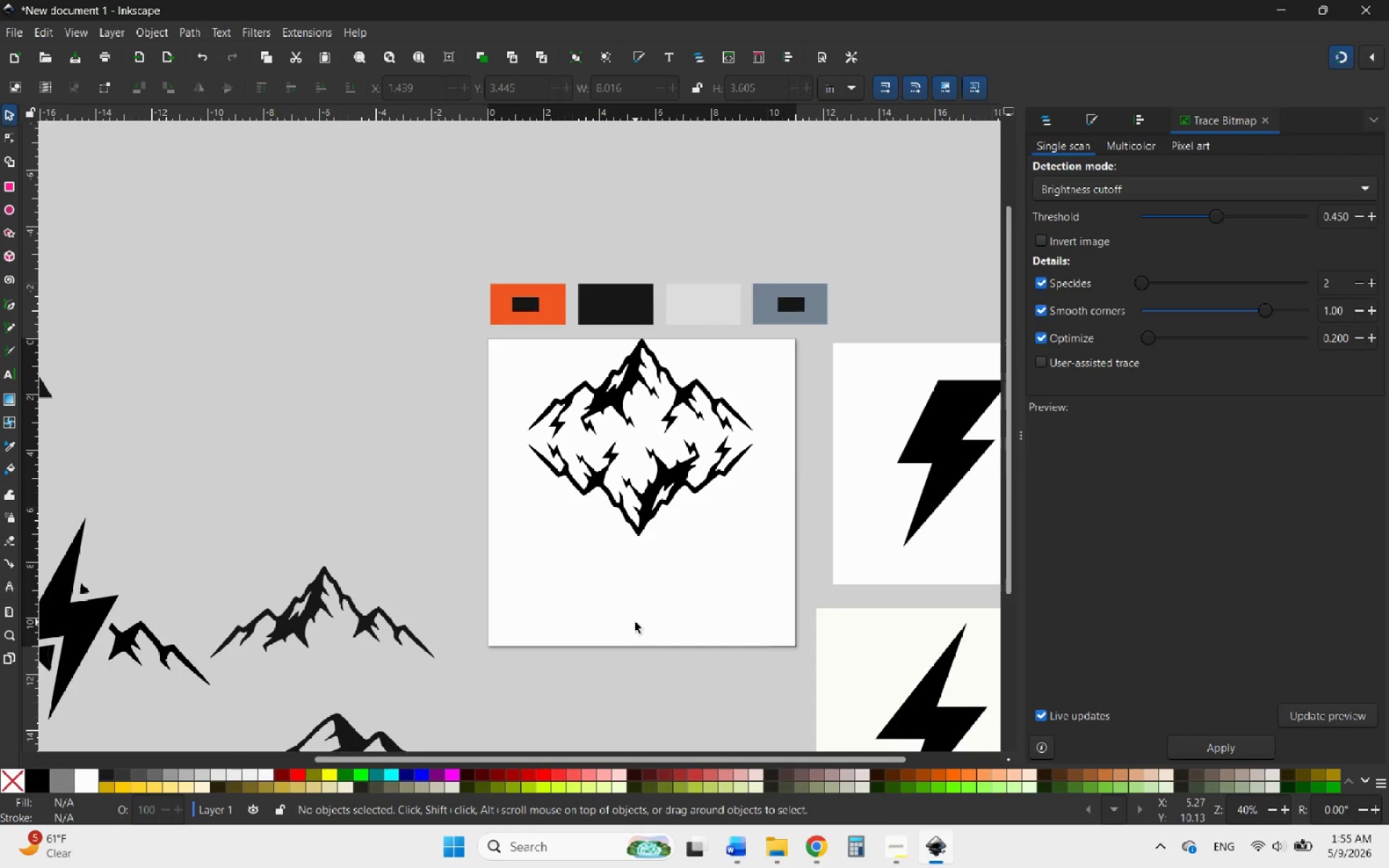 
wait(11.05)
 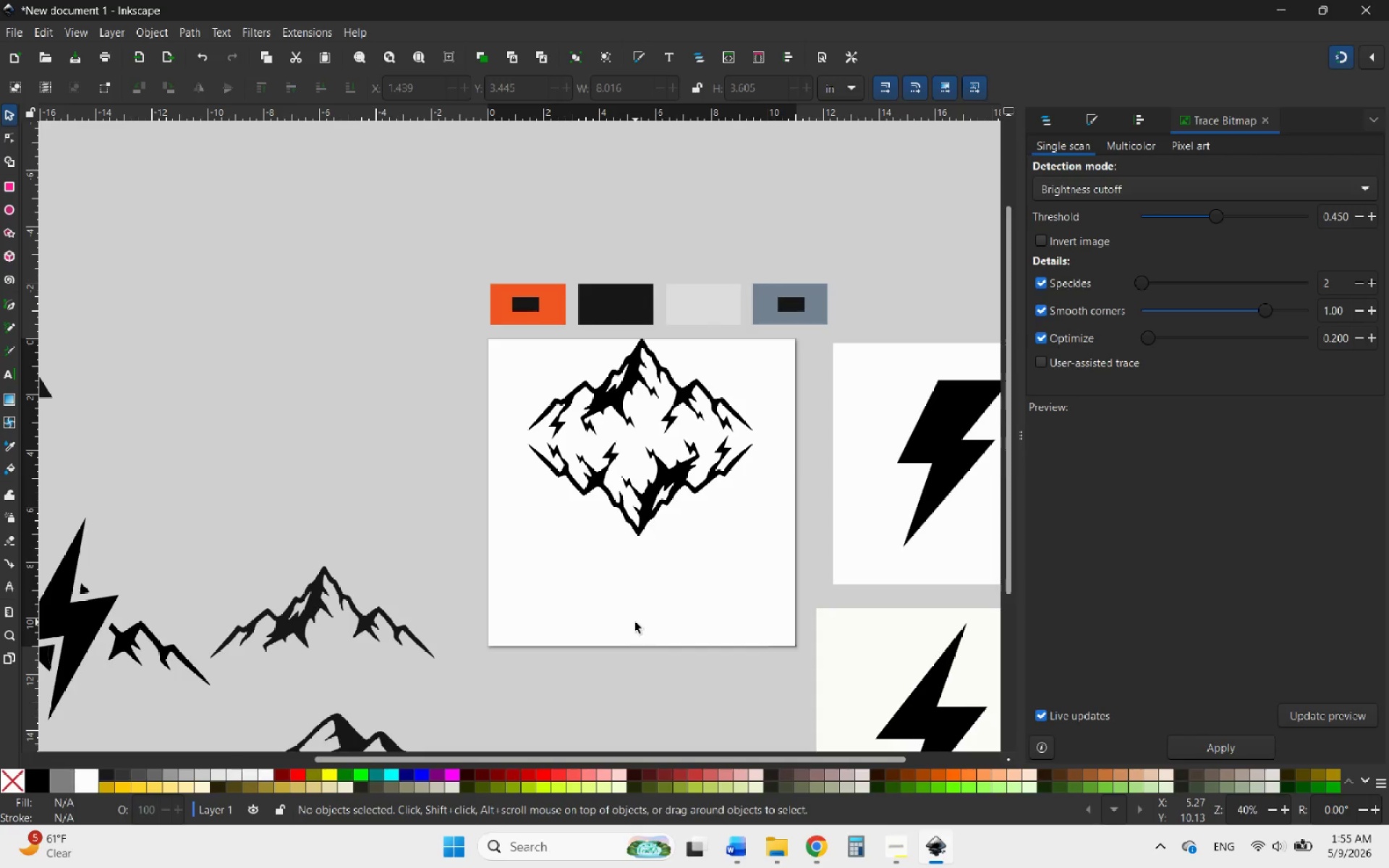 
hold_key(key=ControlLeft, duration=0.83)
scroll: coordinate [634, 451], scroll_direction: up, amount: 2.0
 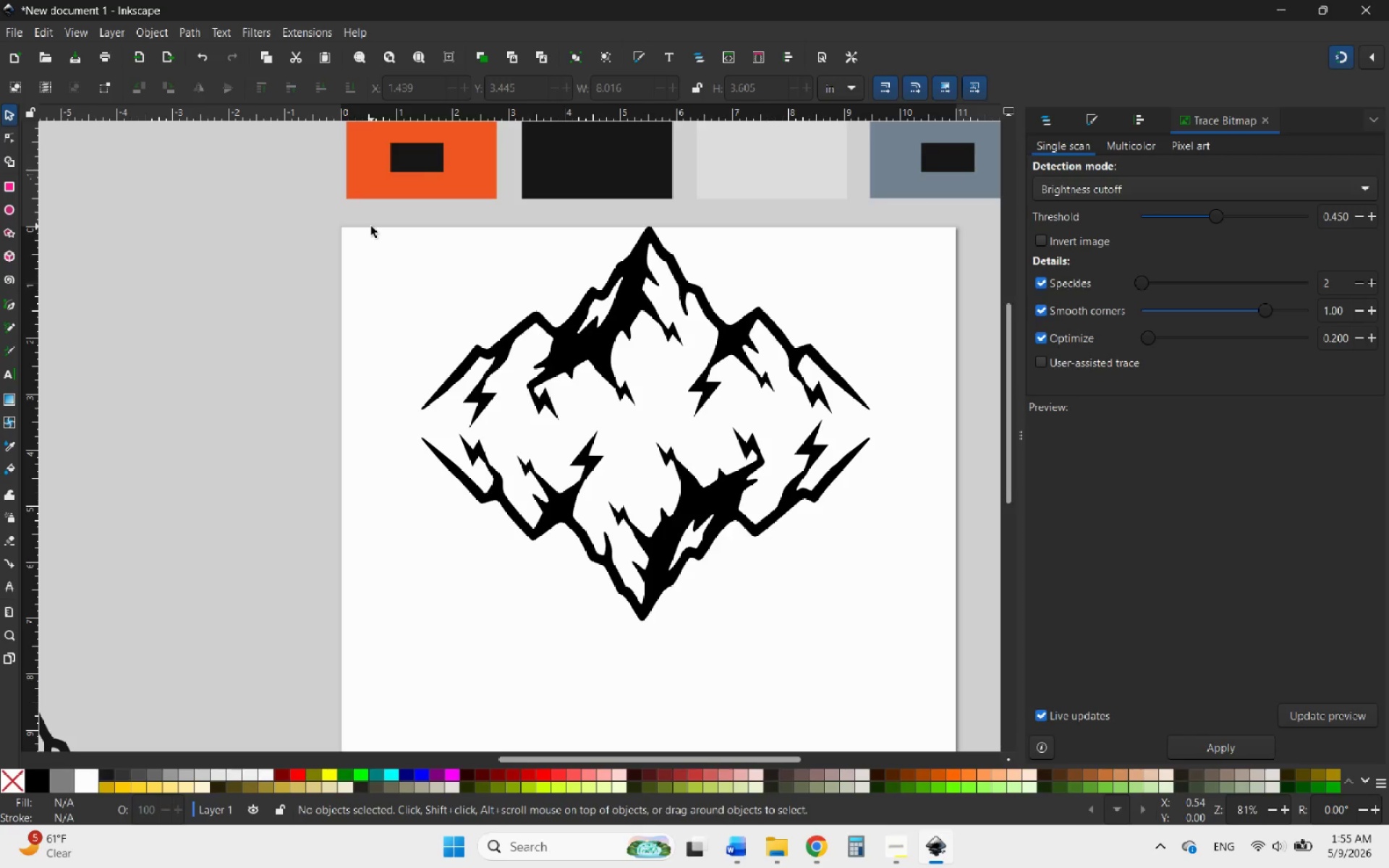 
left_click_drag(start_coordinate=[367, 218], to_coordinate=[922, 692])
 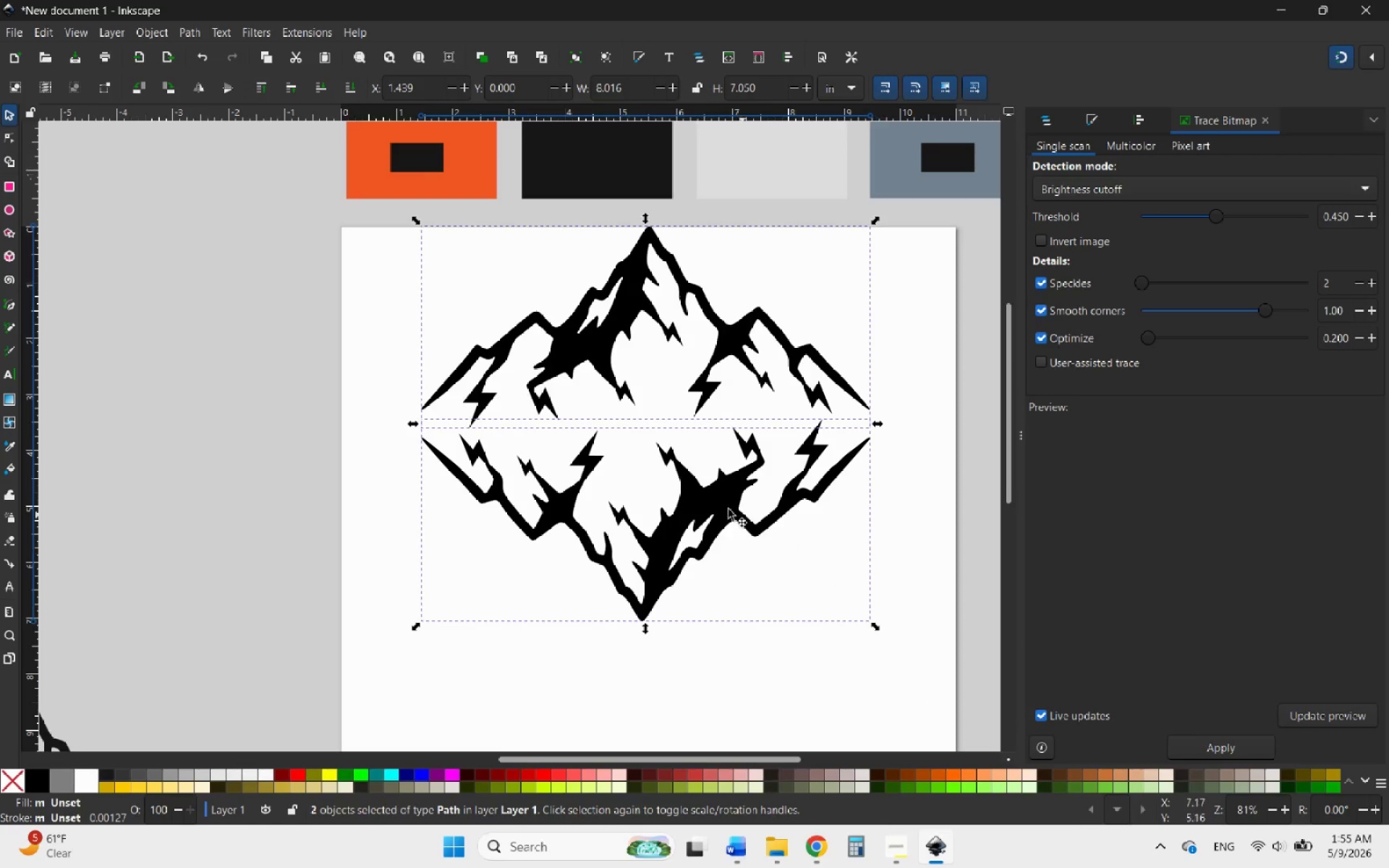 
scroll: coordinate [666, 482], scroll_direction: down, amount: 2.0
 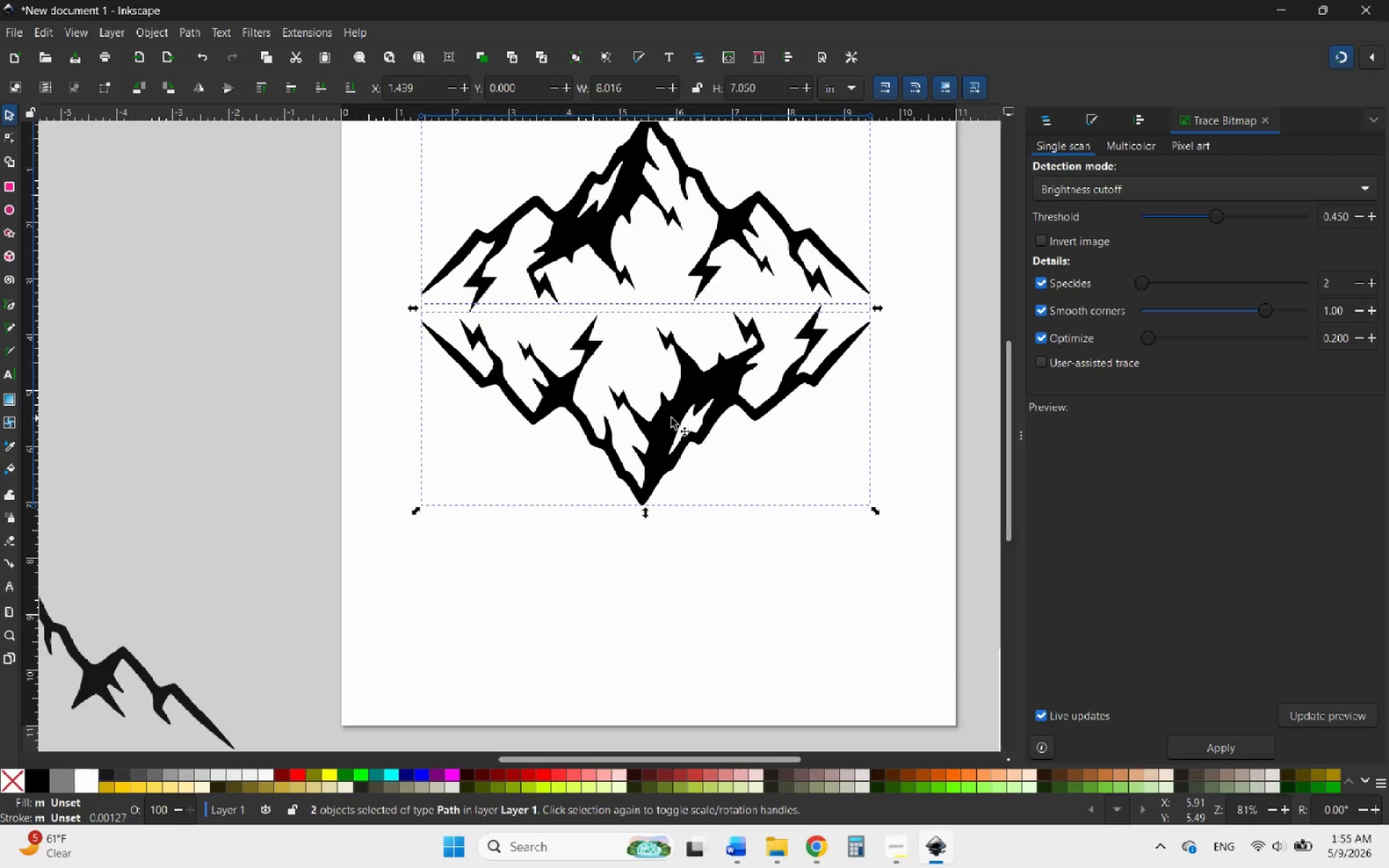 
left_click_drag(start_coordinate=[671, 417], to_coordinate=[671, 448])
 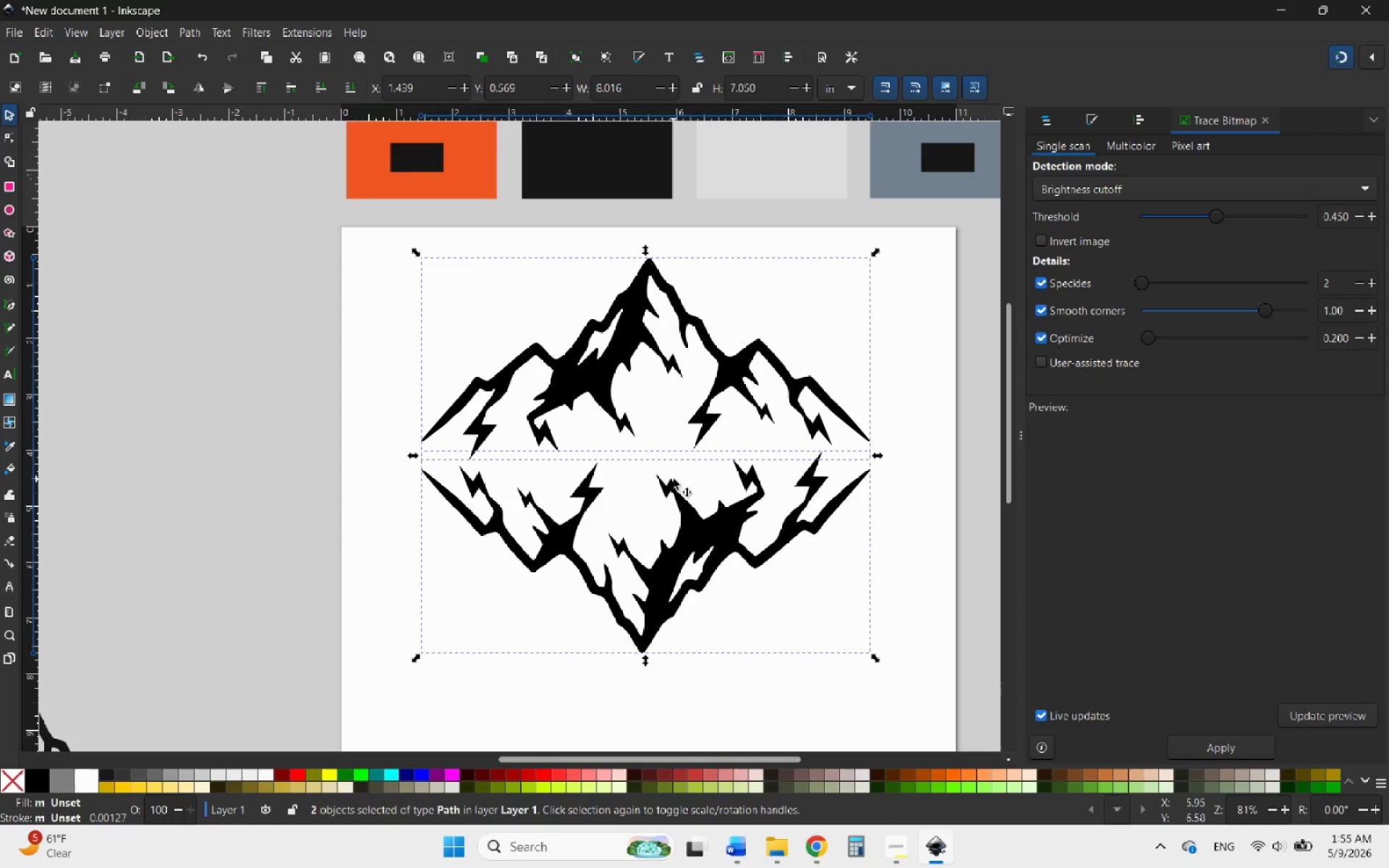 
hold_key(key=ControlLeft, duration=1.77)
 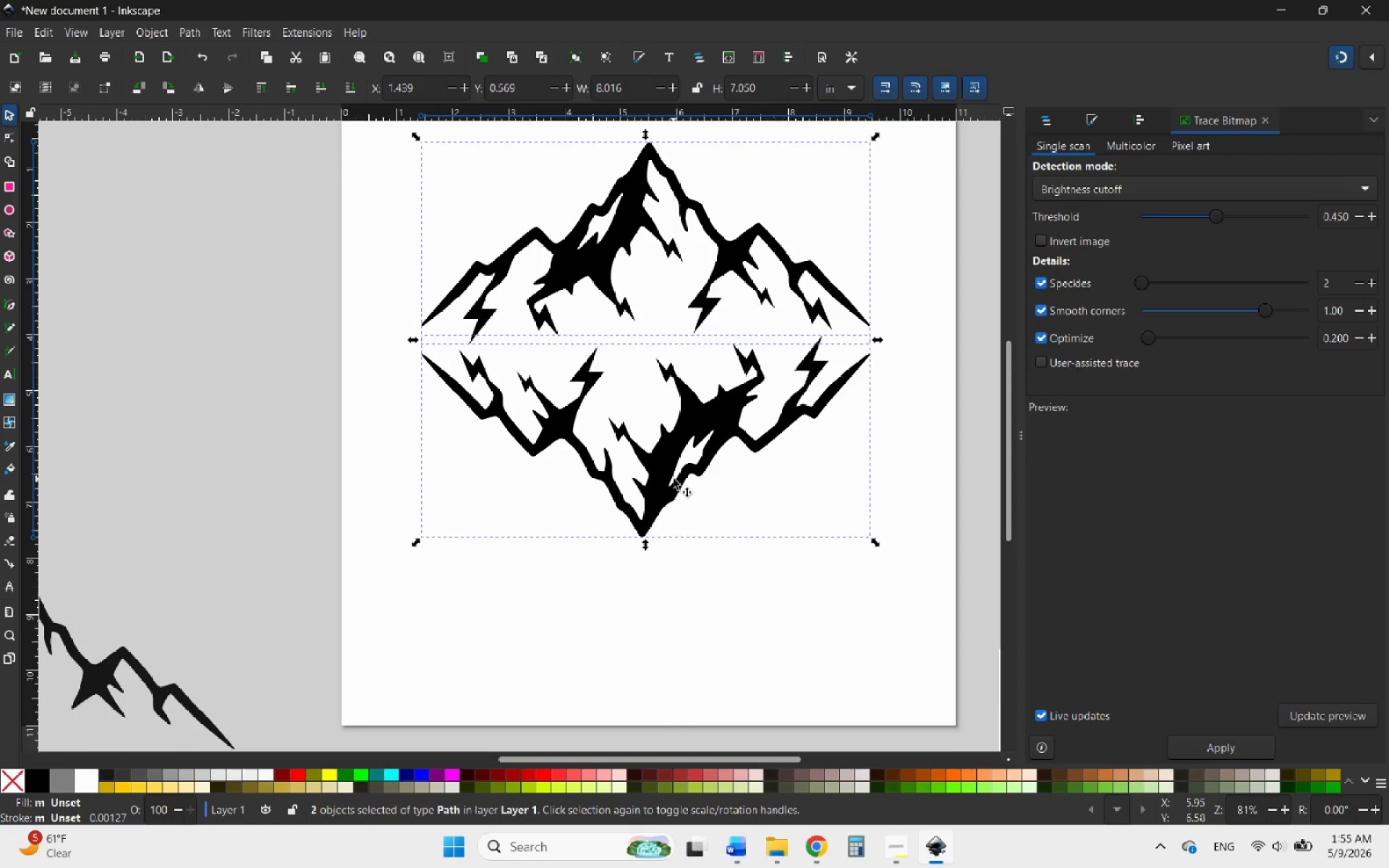 
scroll: coordinate [674, 479], scroll_direction: up, amount: 1.0
 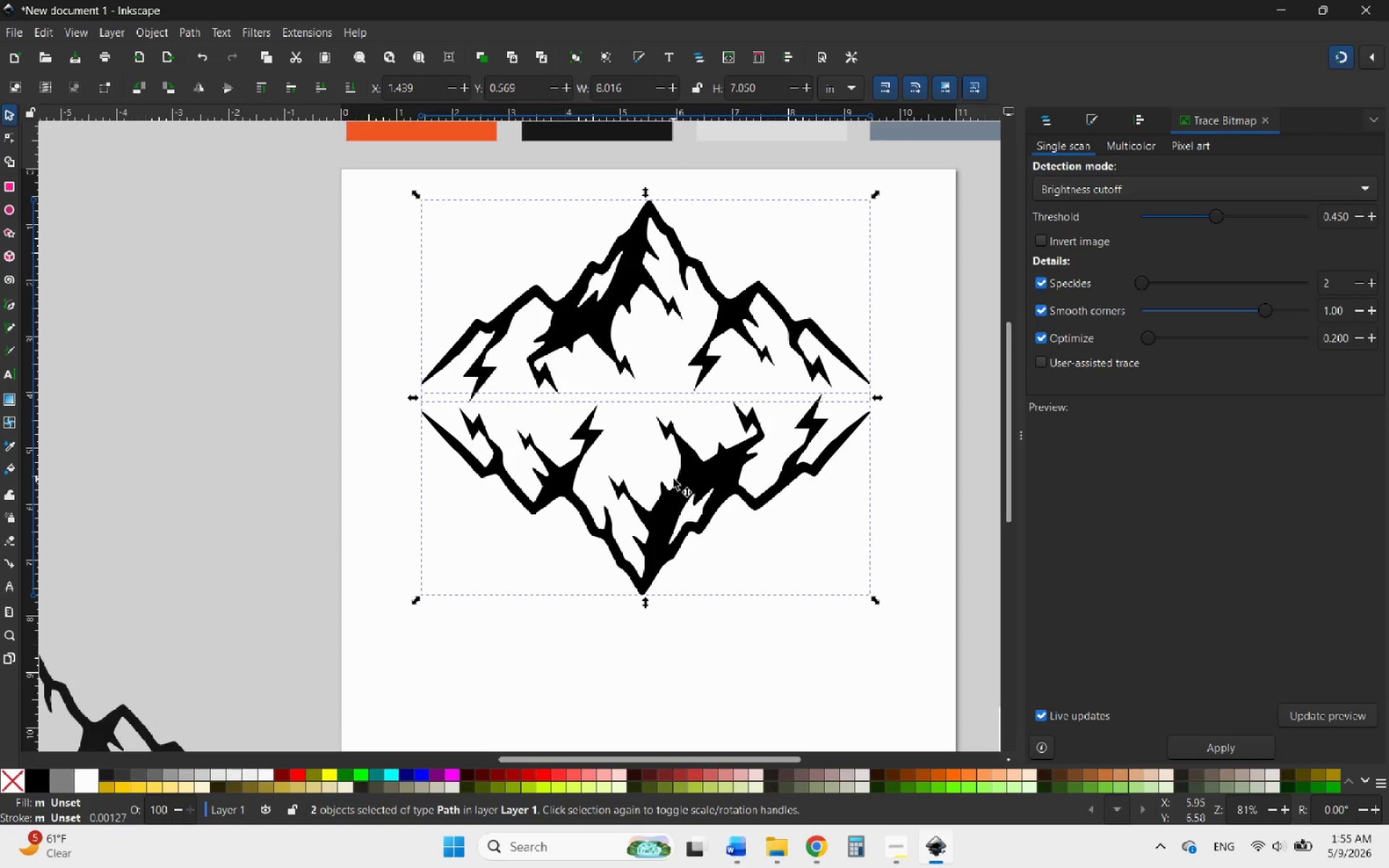 
hold_key(key=ControlLeft, duration=2.53)
left_click_drag(start_coordinate=[647, 192], to_coordinate=[648, 180])
 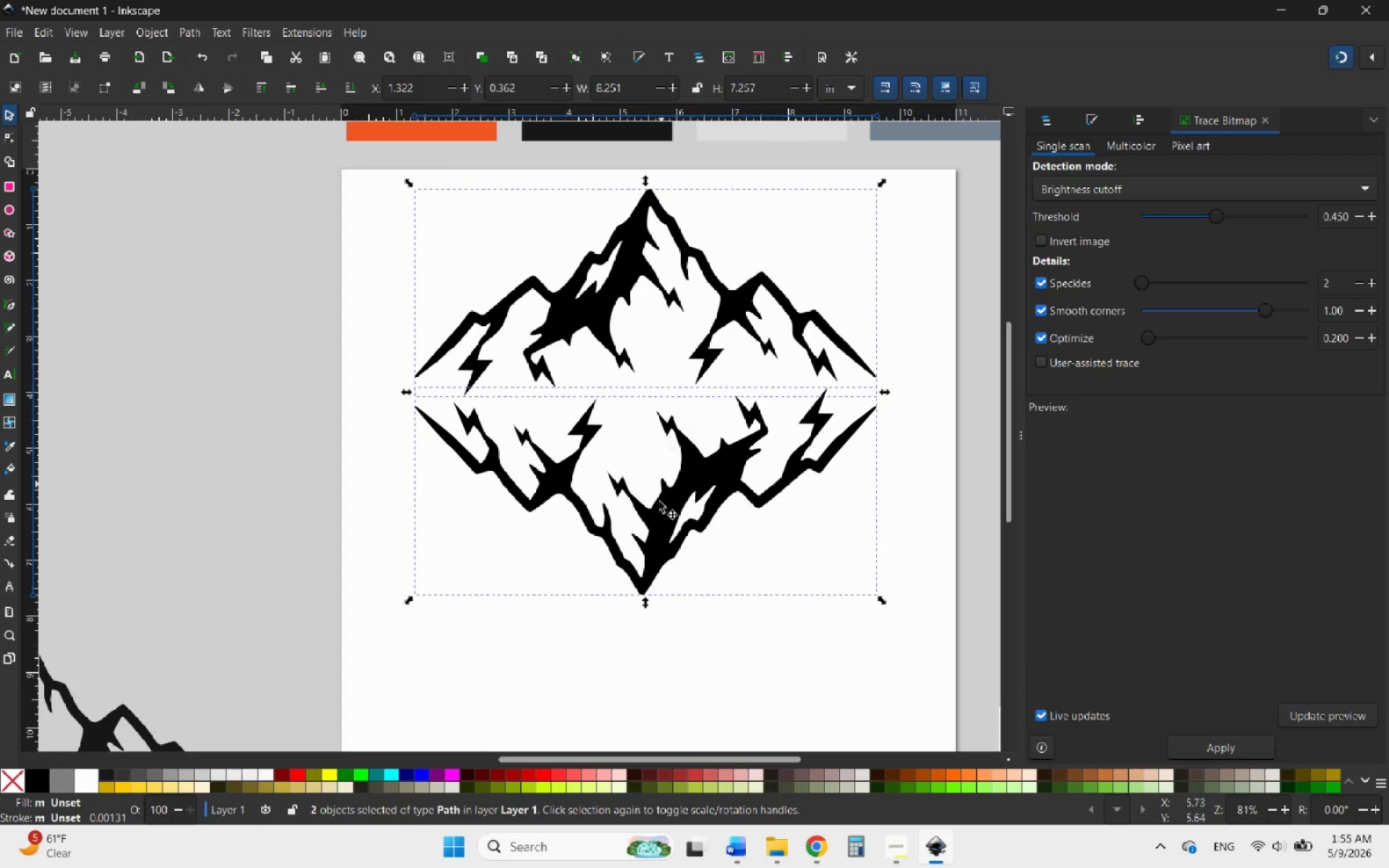 
hold_key(key=ControlLeft, duration=1.95)
left_click_drag(start_coordinate=[645, 610], to_coordinate=[637, 660])
 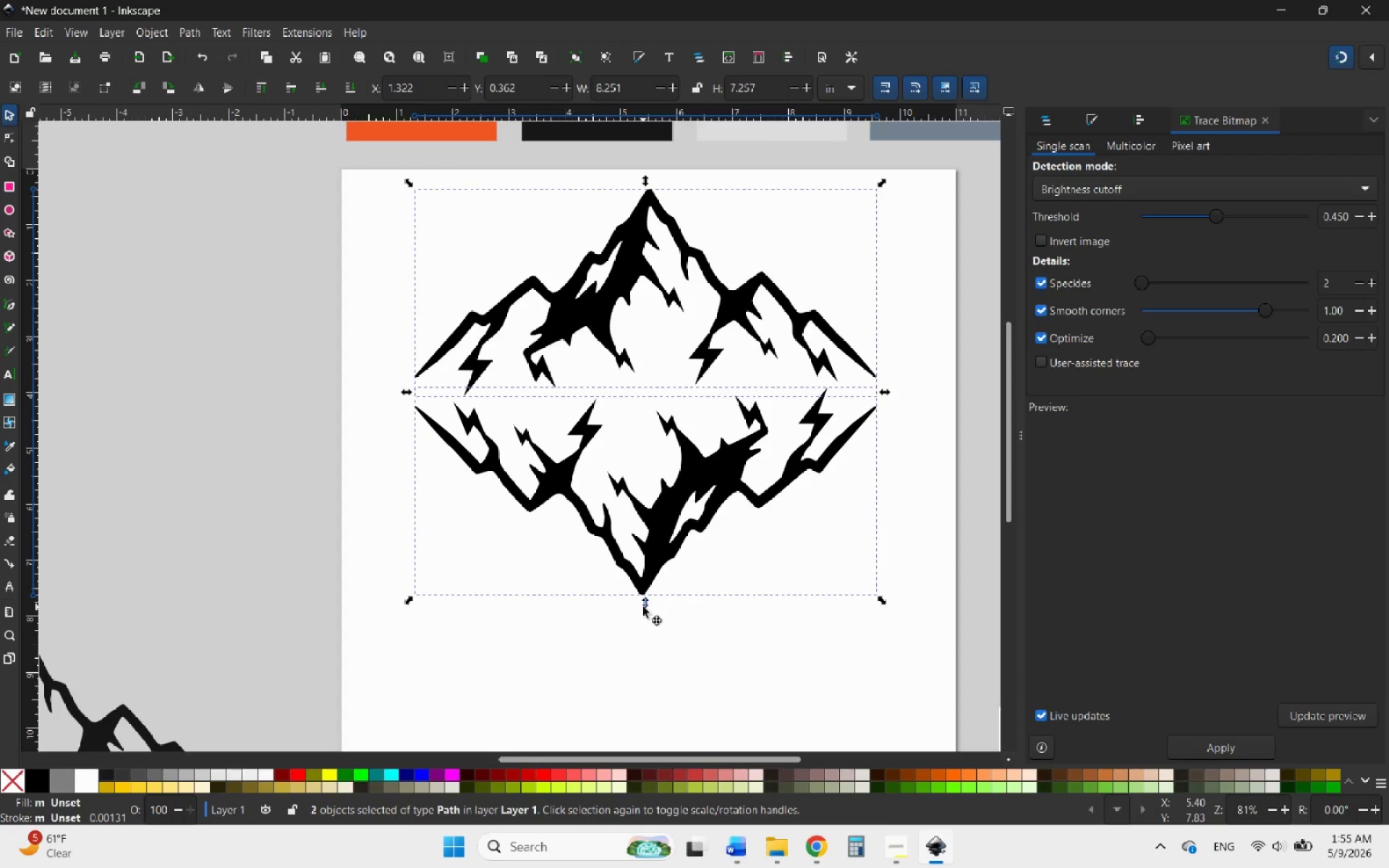 
hold_key(key=ControlLeft, duration=2.47)
left_click_drag(start_coordinate=[643, 606], to_coordinate=[642, 640])
 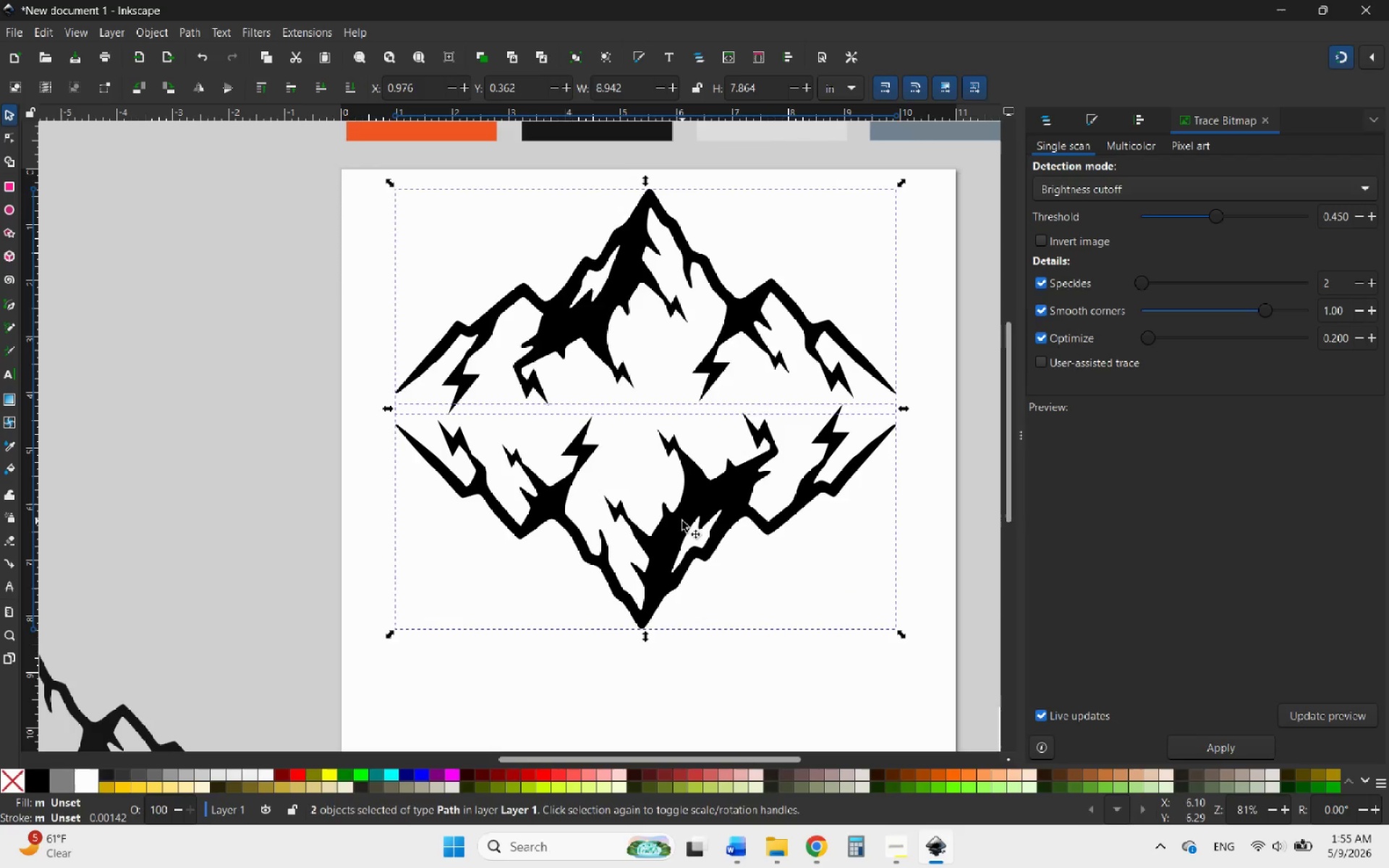 
hold_key(key=ControlLeft, duration=1.26)
scroll: coordinate [682, 521], scroll_direction: down, amount: 2.0
 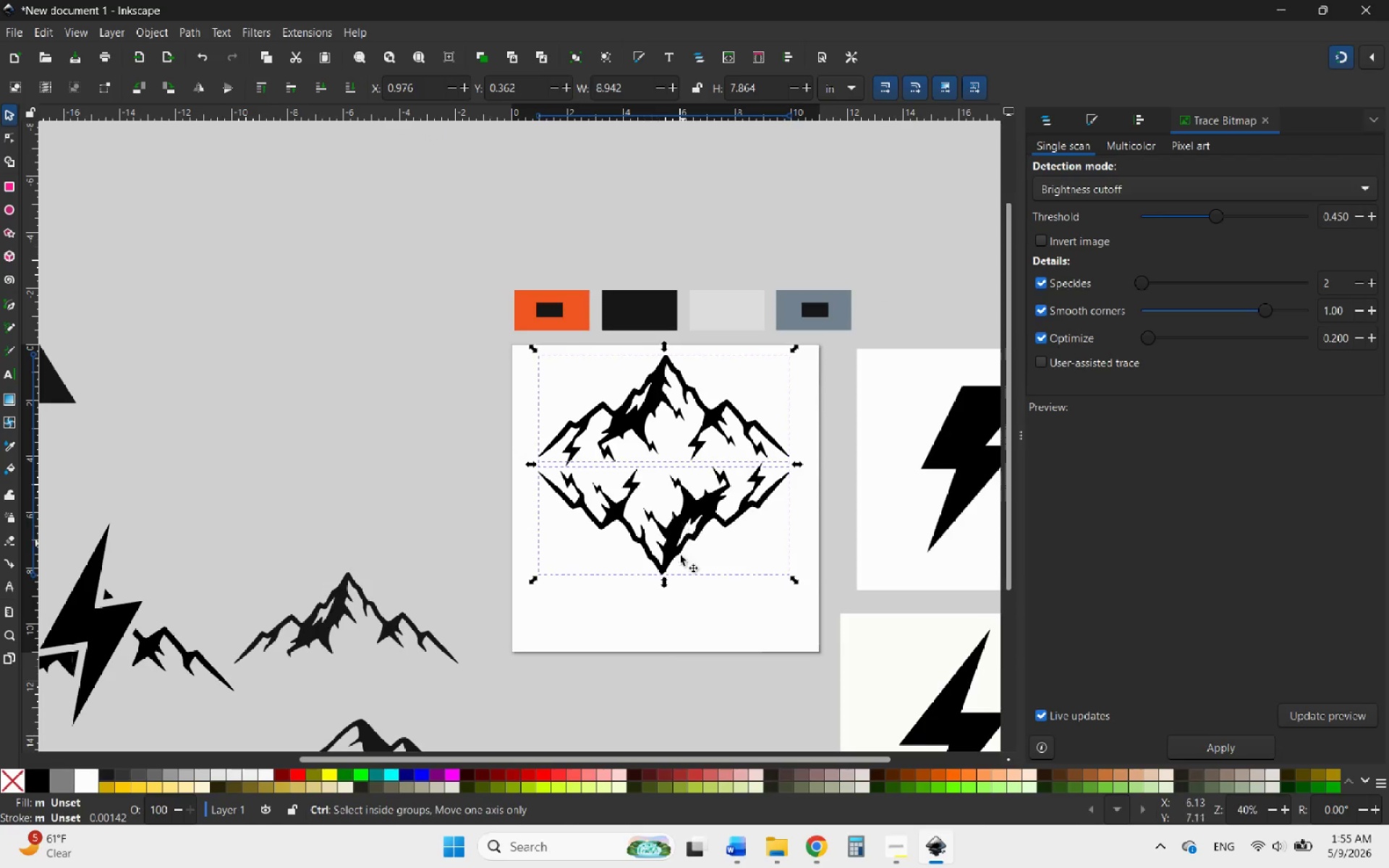 
scroll: coordinate [668, 579], scroll_direction: up, amount: 2.0
 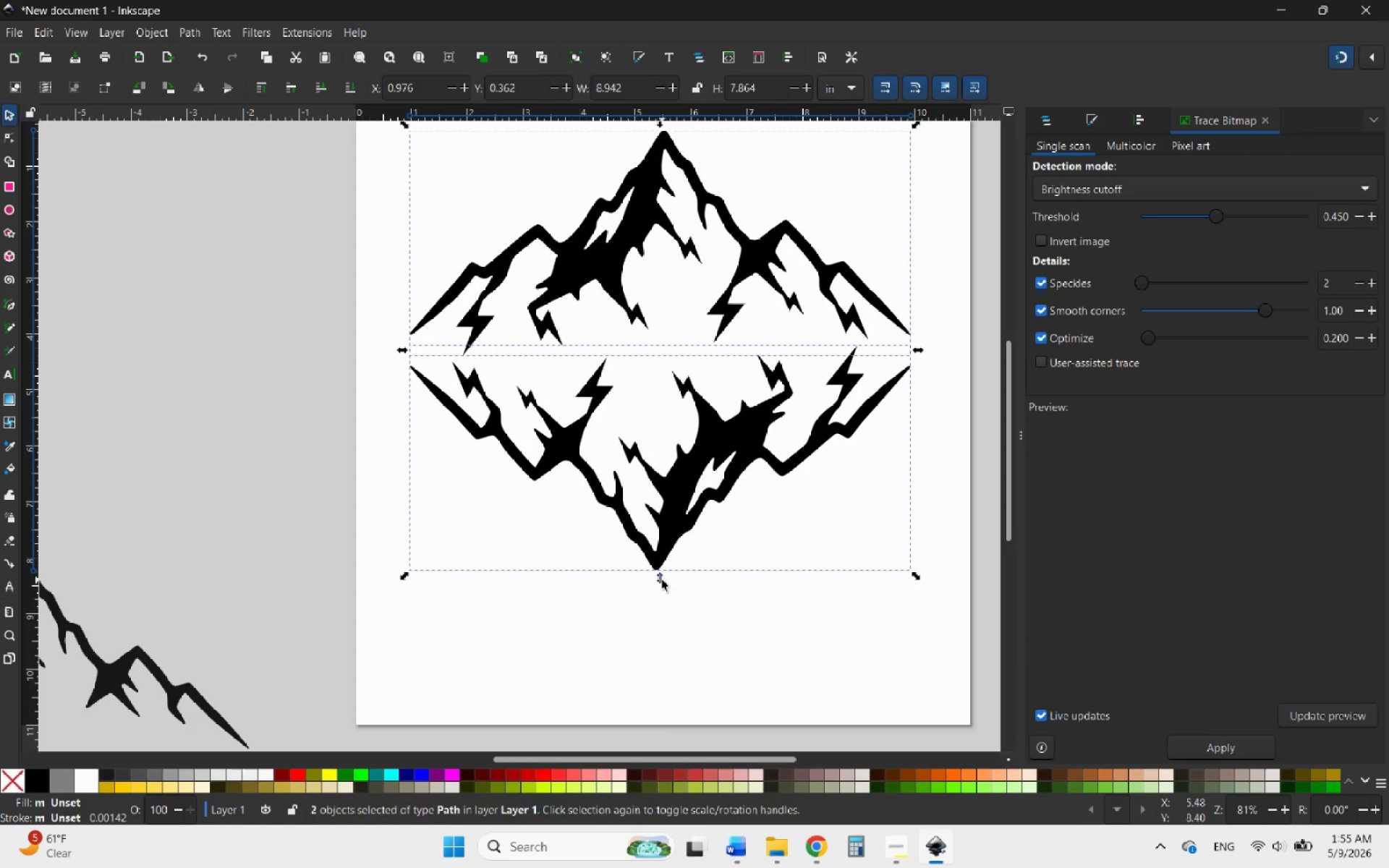 
hold_key(key=ControlLeft, duration=2.05)
left_click_drag(start_coordinate=[659, 580], to_coordinate=[658, 553])
 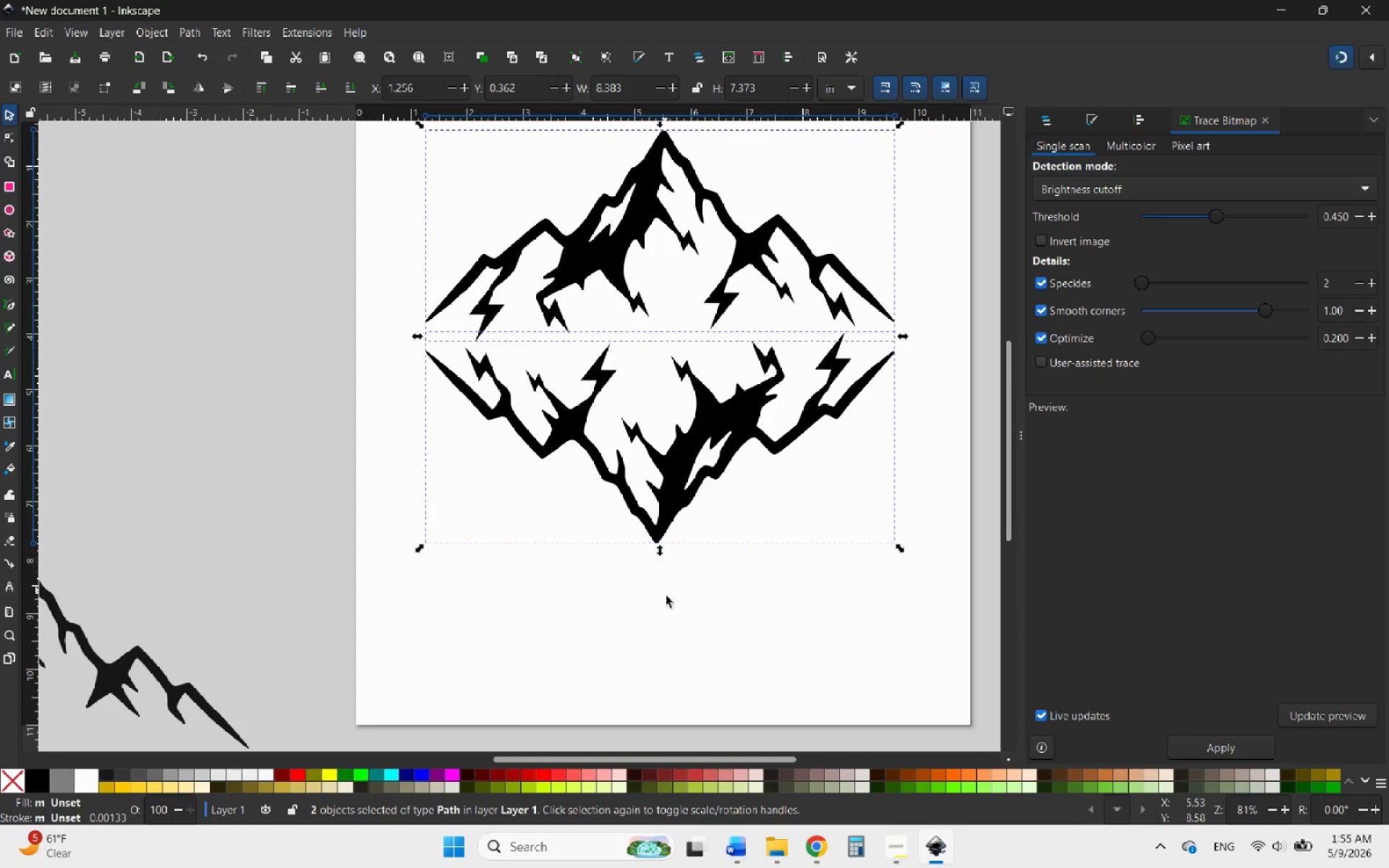 
left_click([667, 603])
 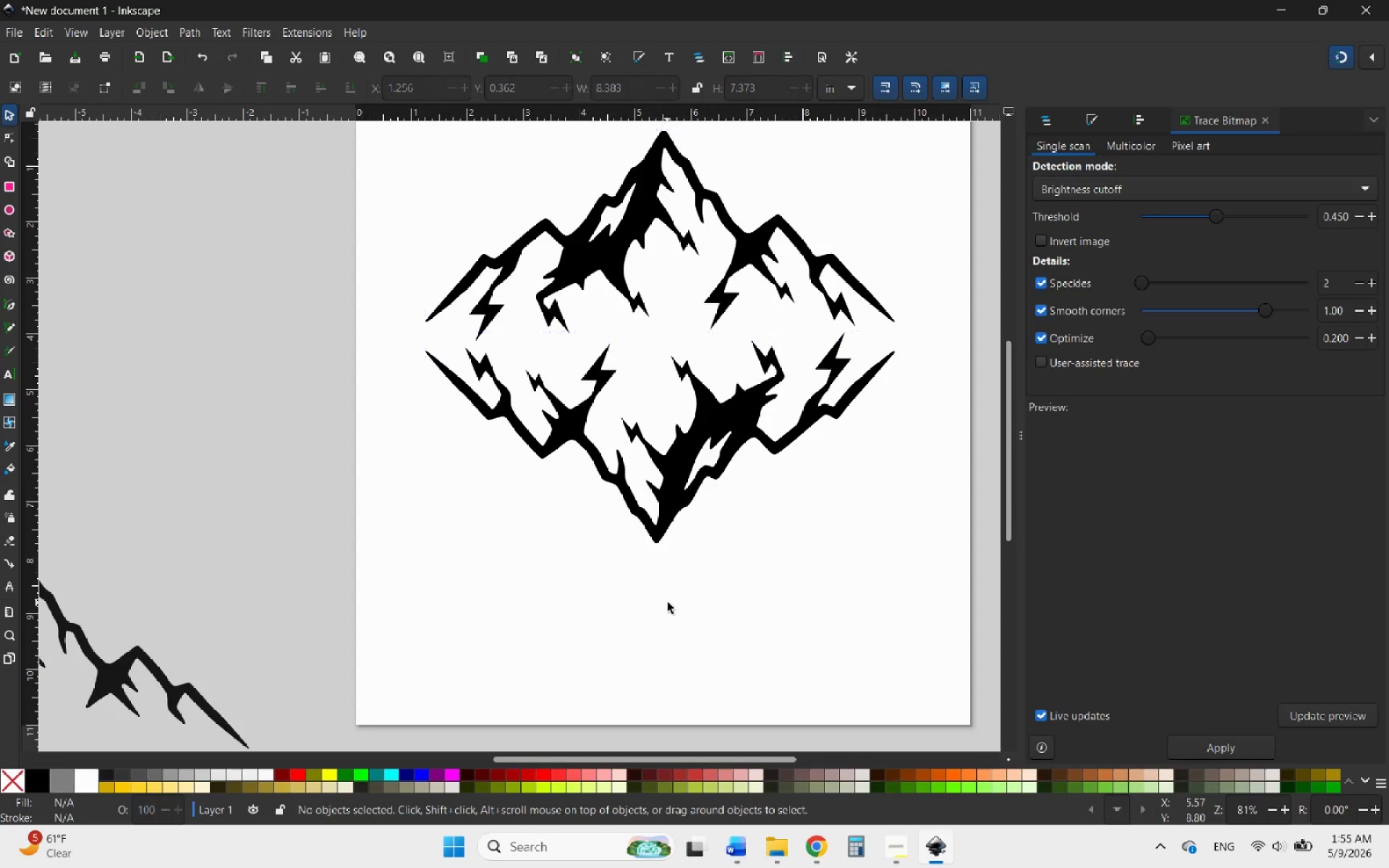 
hold_key(key=ControlLeft, duration=0.98)
scroll: coordinate [603, 582], scroll_direction: down, amount: 3.0
 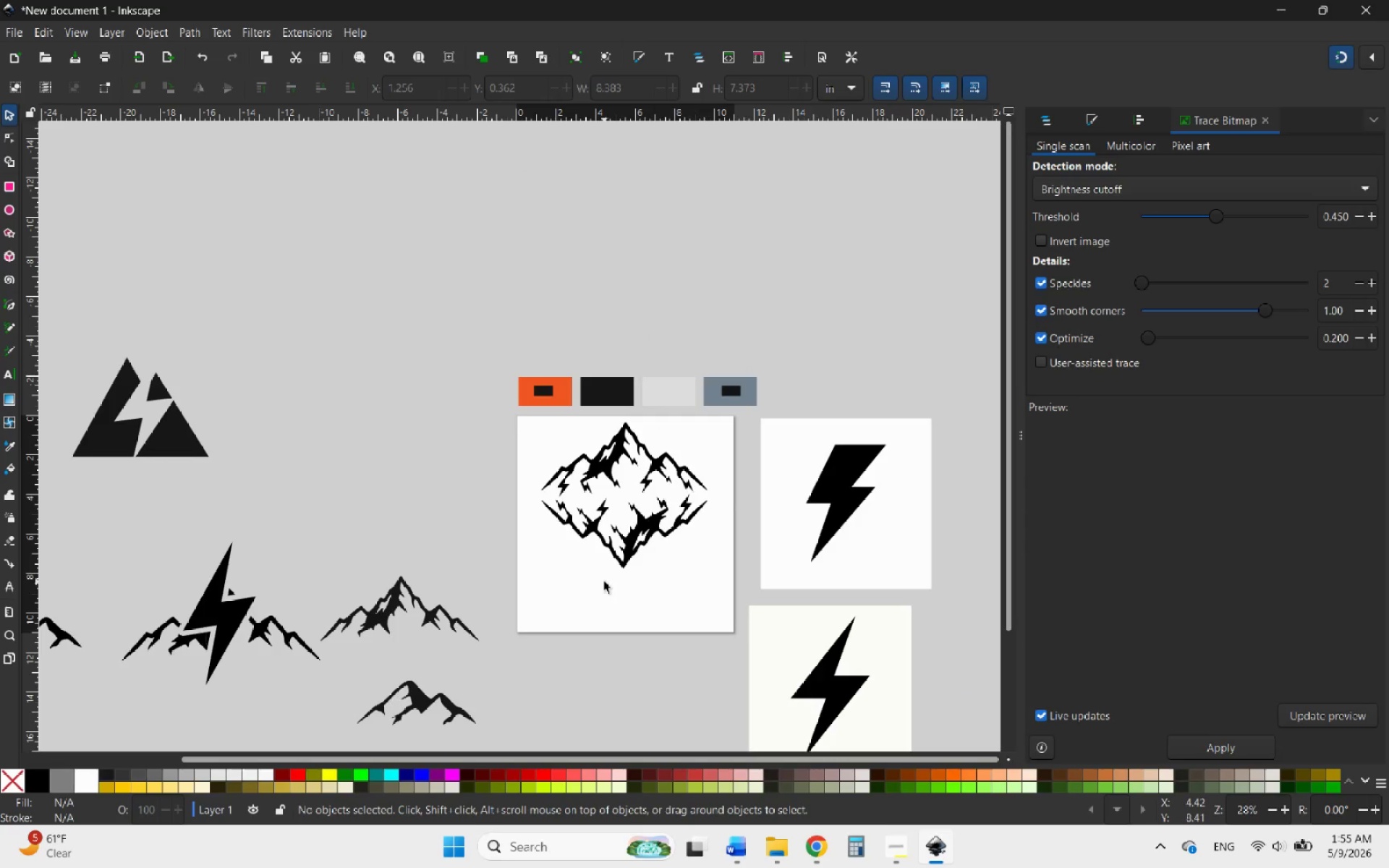 
hold_key(key=ControlLeft, duration=0.8)
scroll: coordinate [626, 486], scroll_direction: up, amount: 3.0
 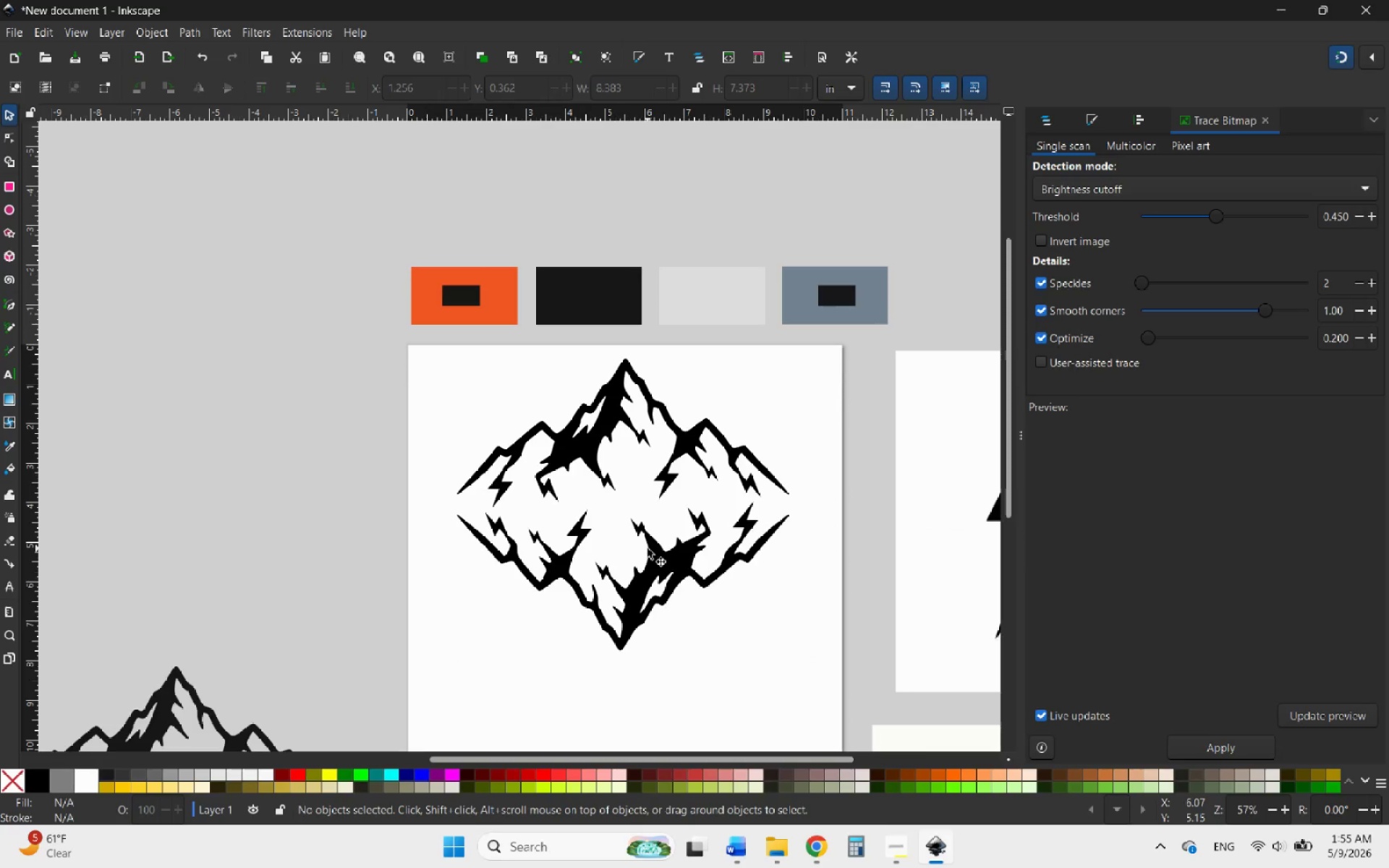 
left_click([647, 548])
 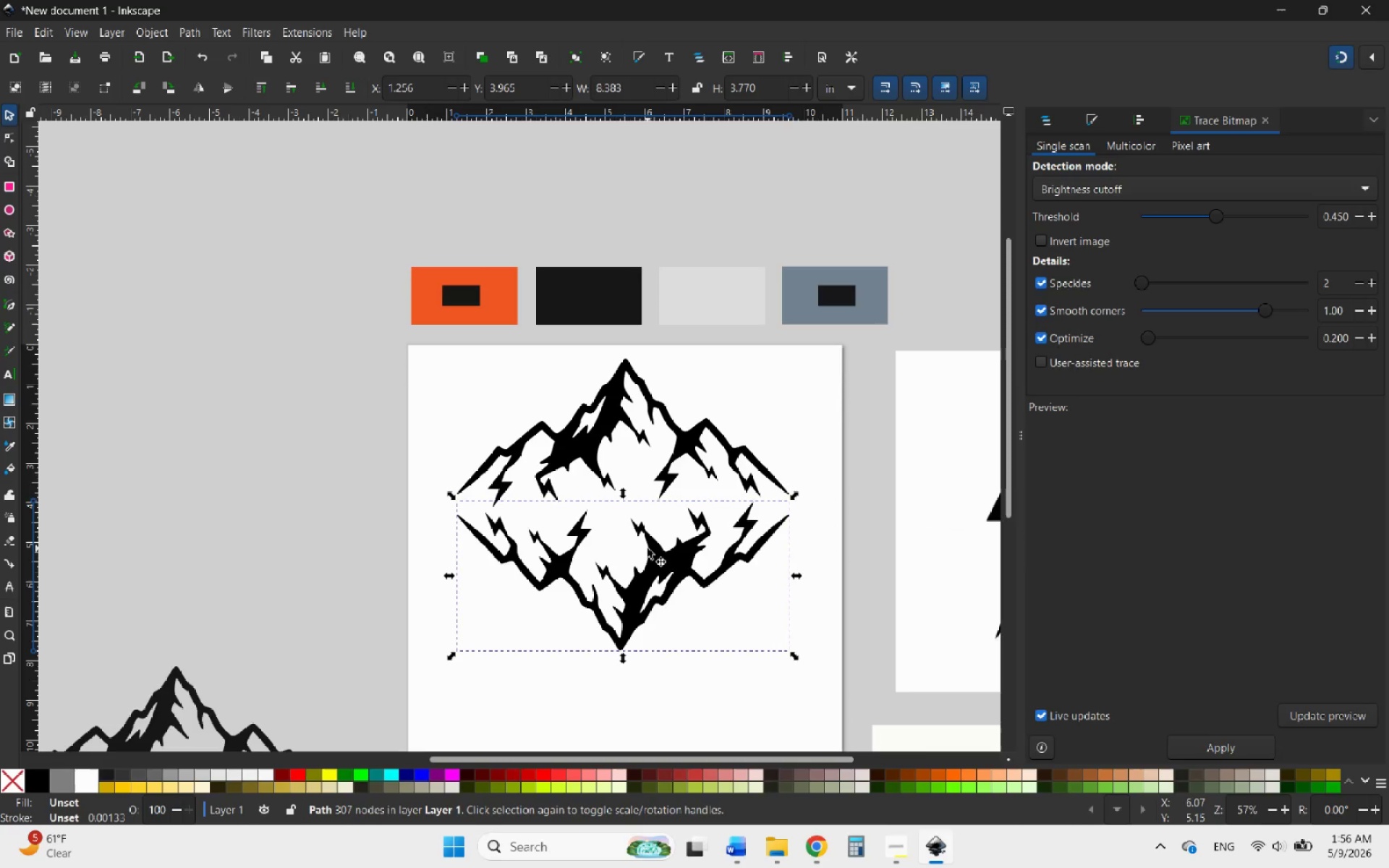 
key(ArrowUp)
 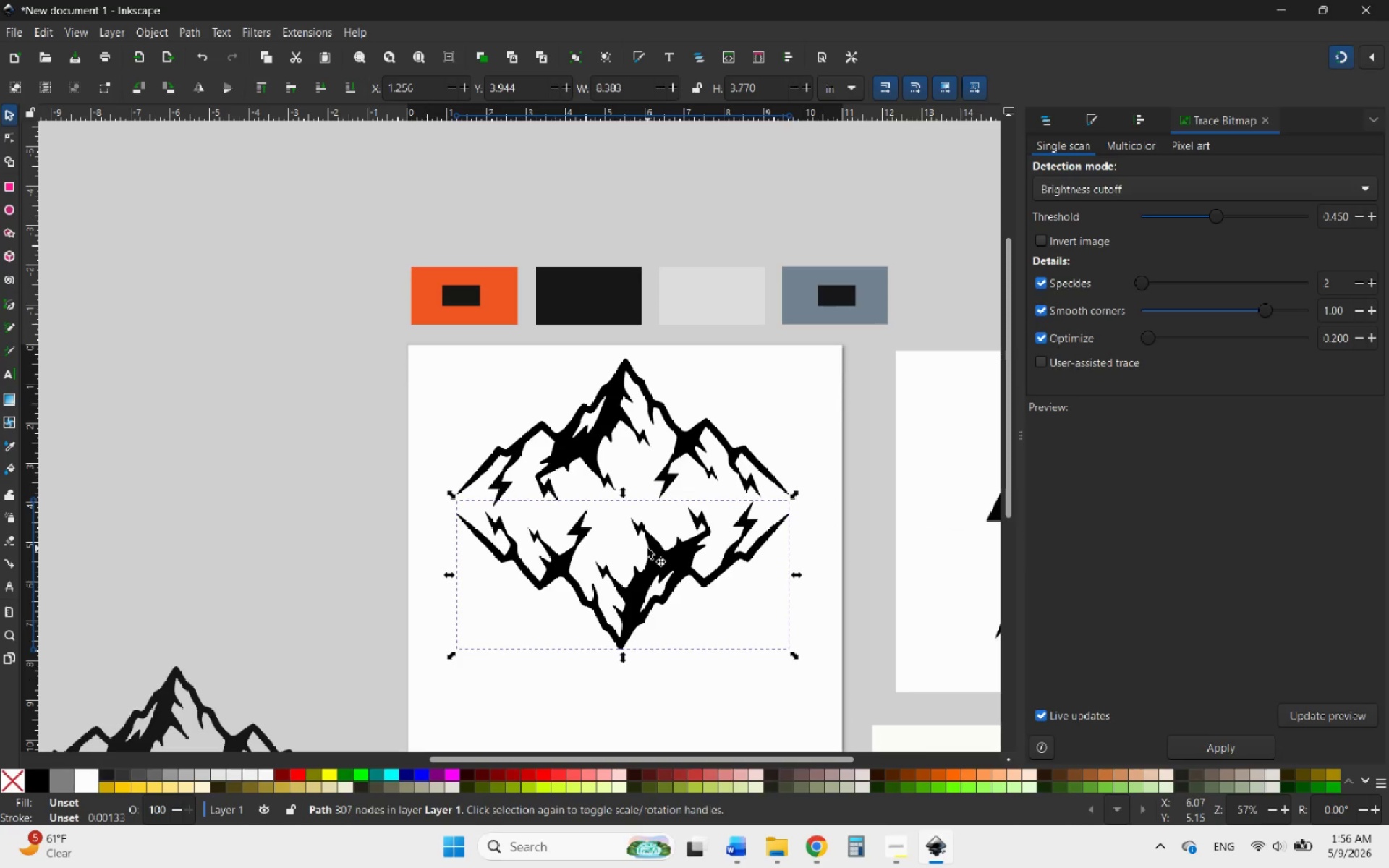 
key(ArrowUp)
 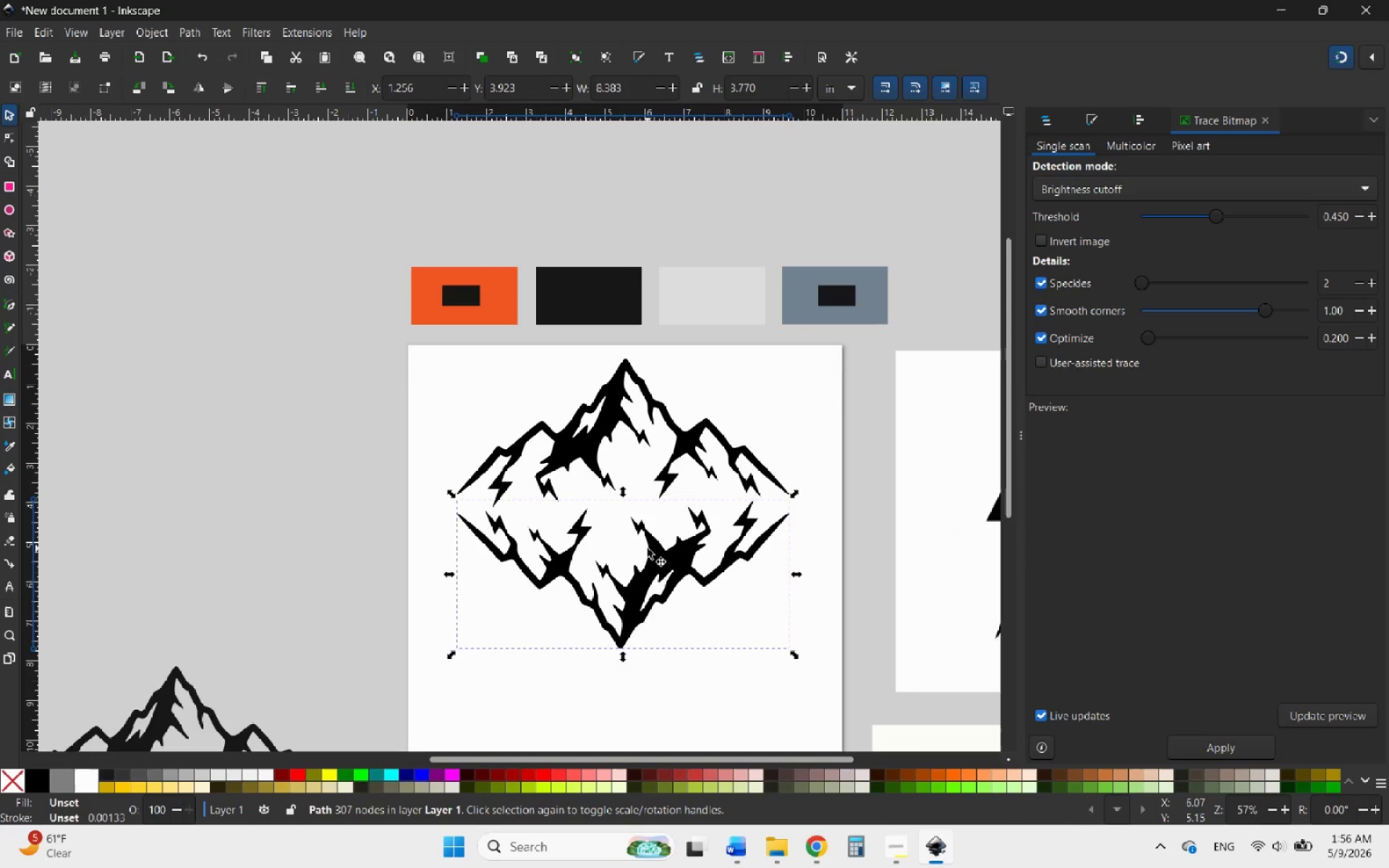 
key(ArrowUp)
 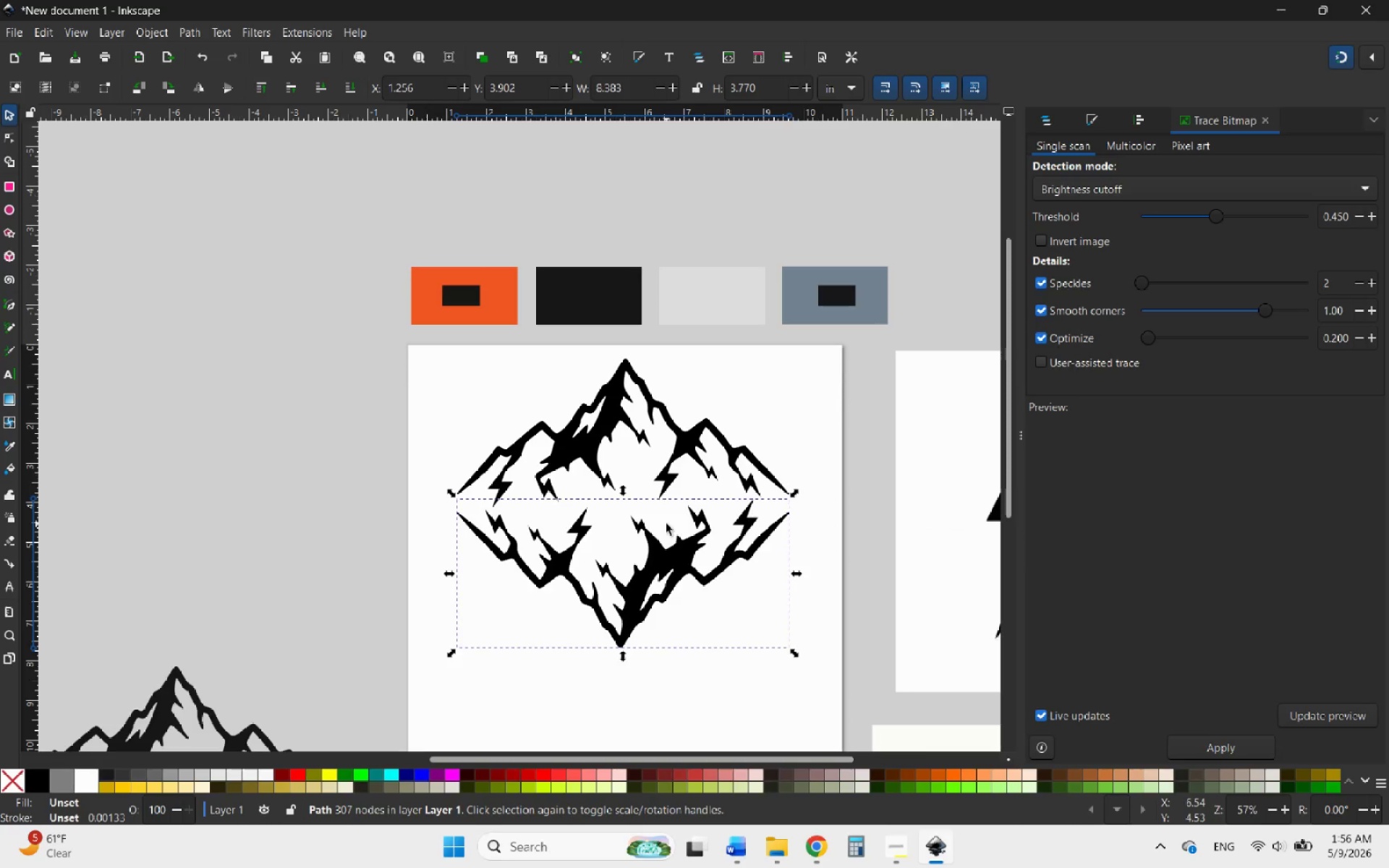 
hold_key(key=ControlLeft, duration=0.48)
scroll: coordinate [688, 550], scroll_direction: down, amount: 3.0
 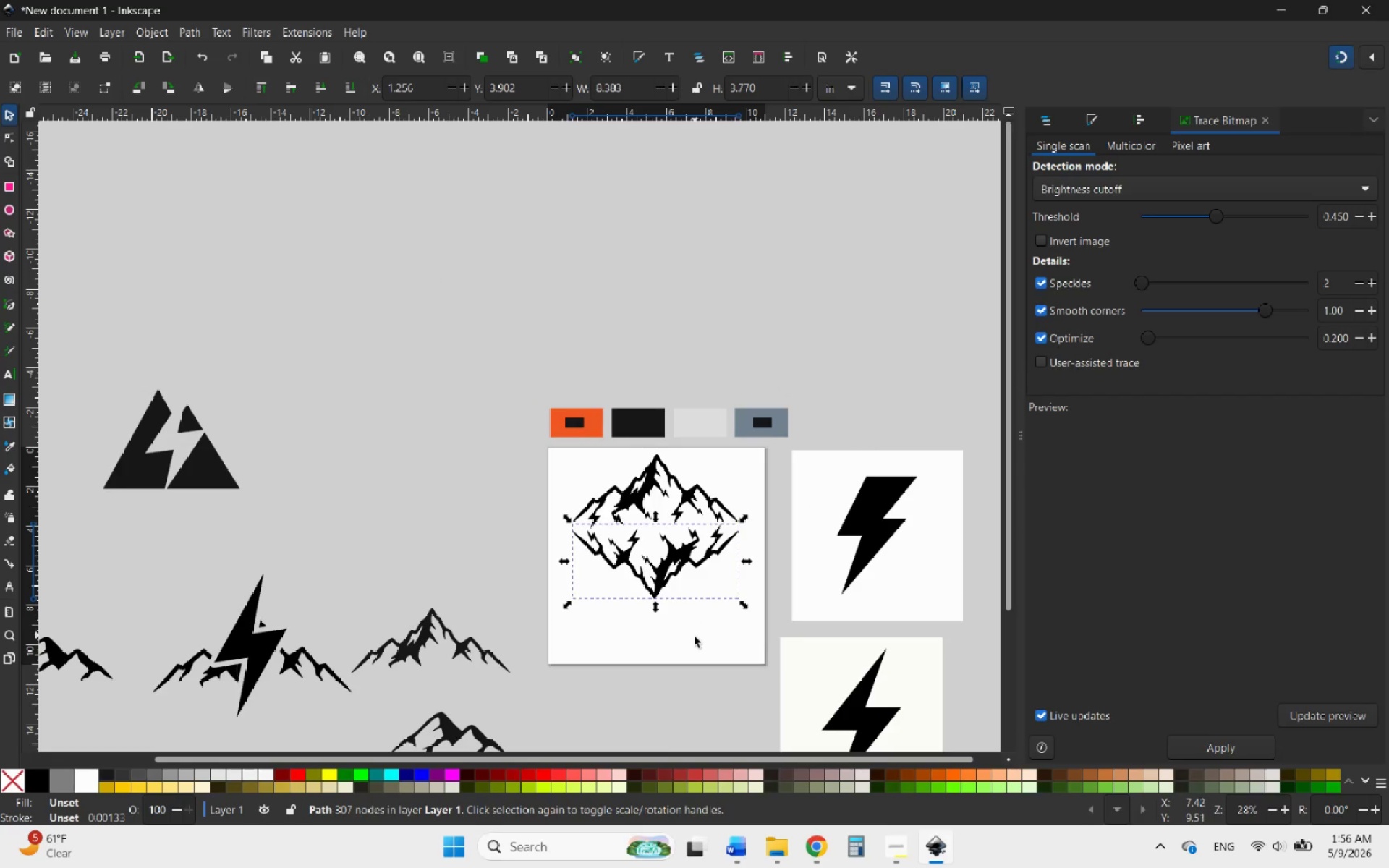 
left_click([693, 638])
 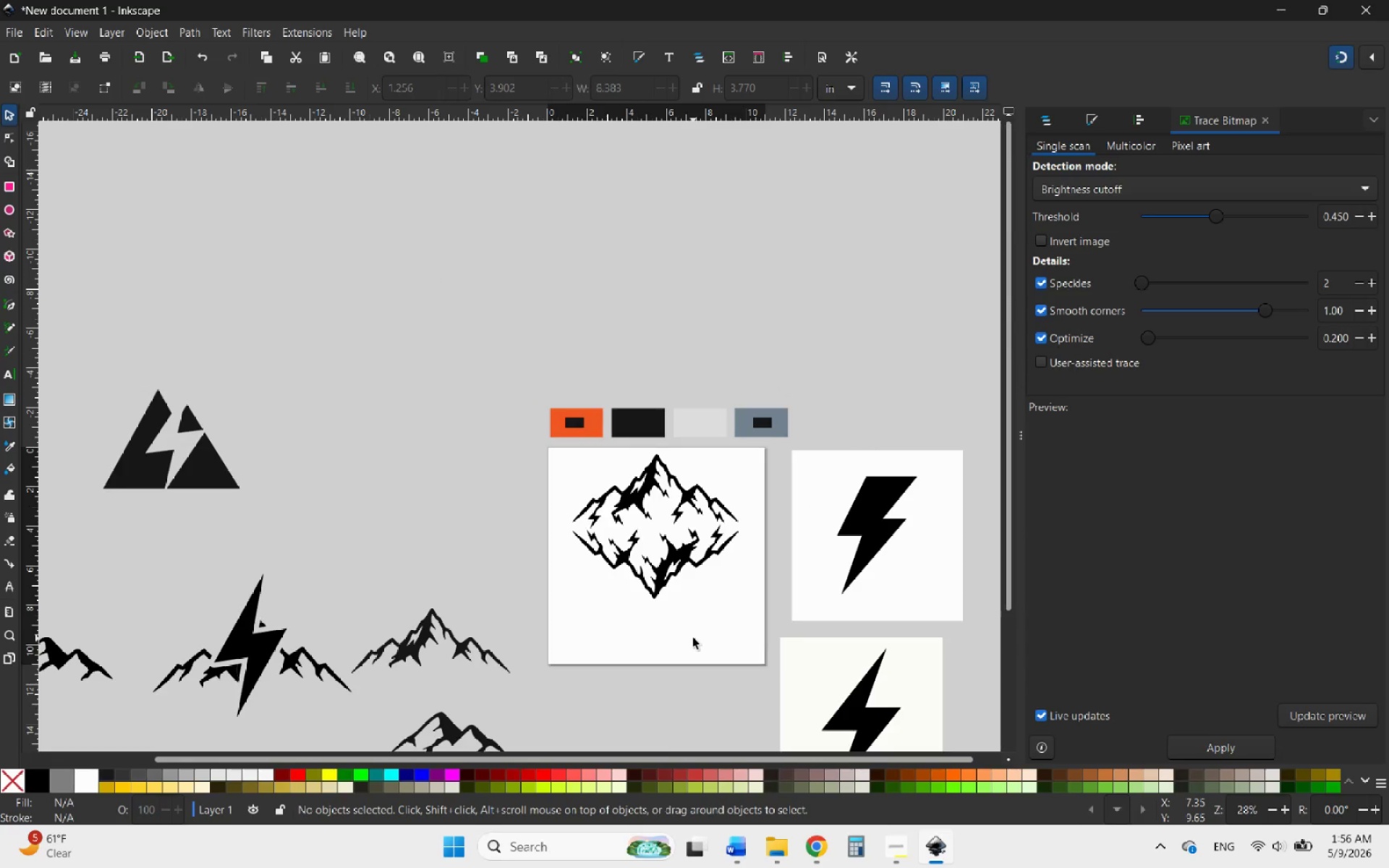 
hold_key(key=ControlLeft, duration=1.34)
scroll: coordinate [697, 647], scroll_direction: up, amount: 3.0
 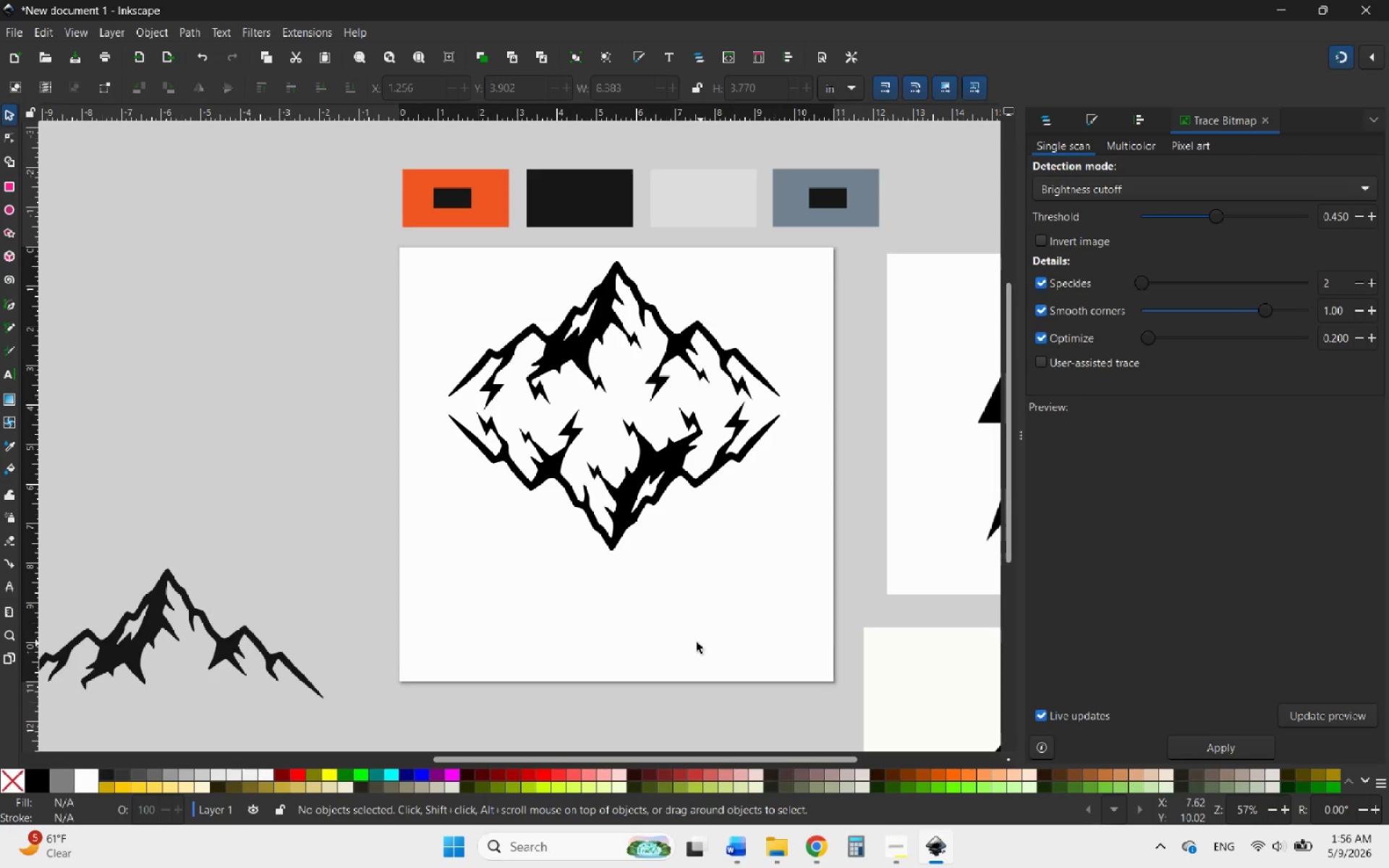 
hold_key(key=ControlLeft, duration=1.33)
scroll: coordinate [744, 584], scroll_direction: down, amount: 5.0
 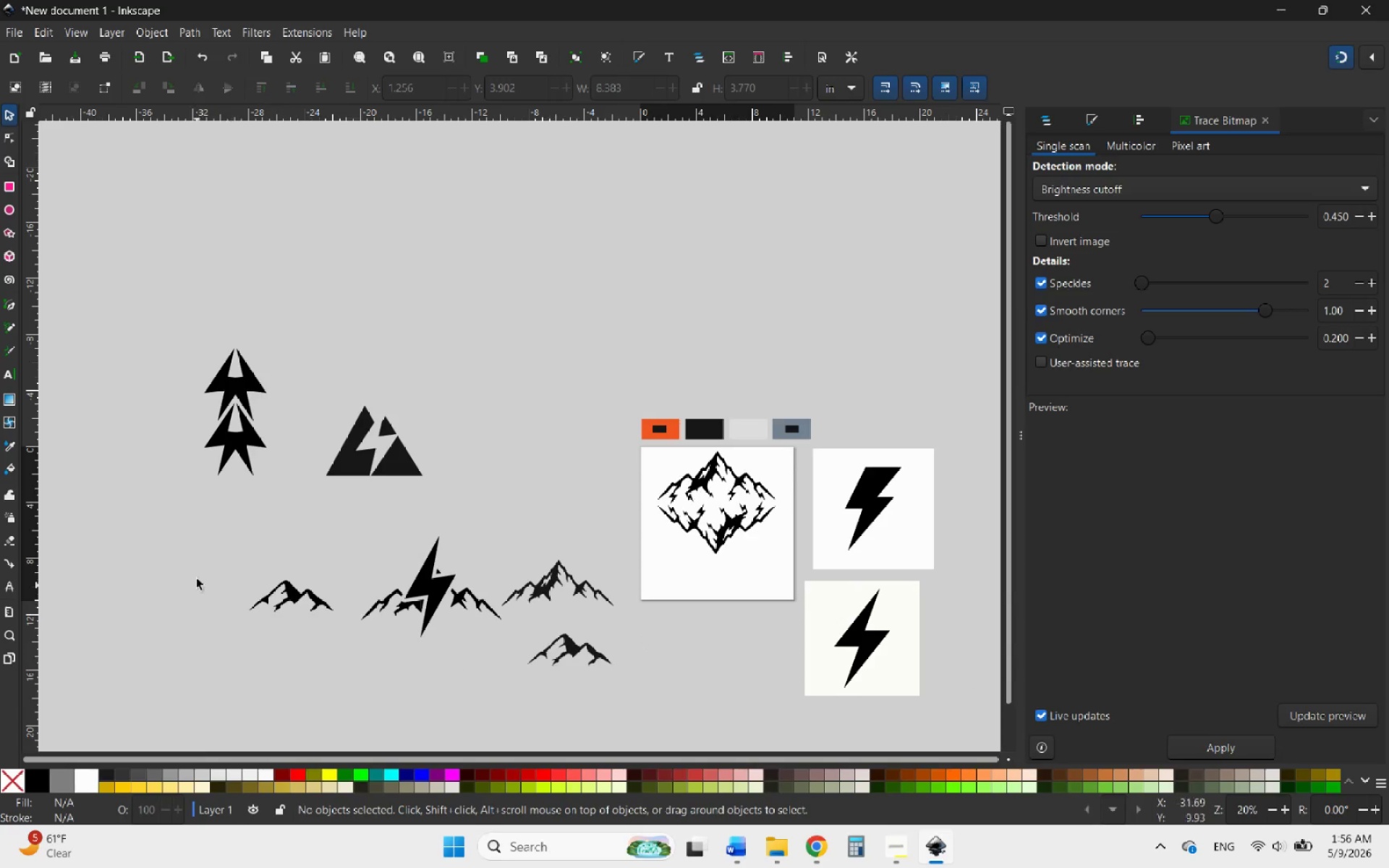 
left_click([210, 515])
 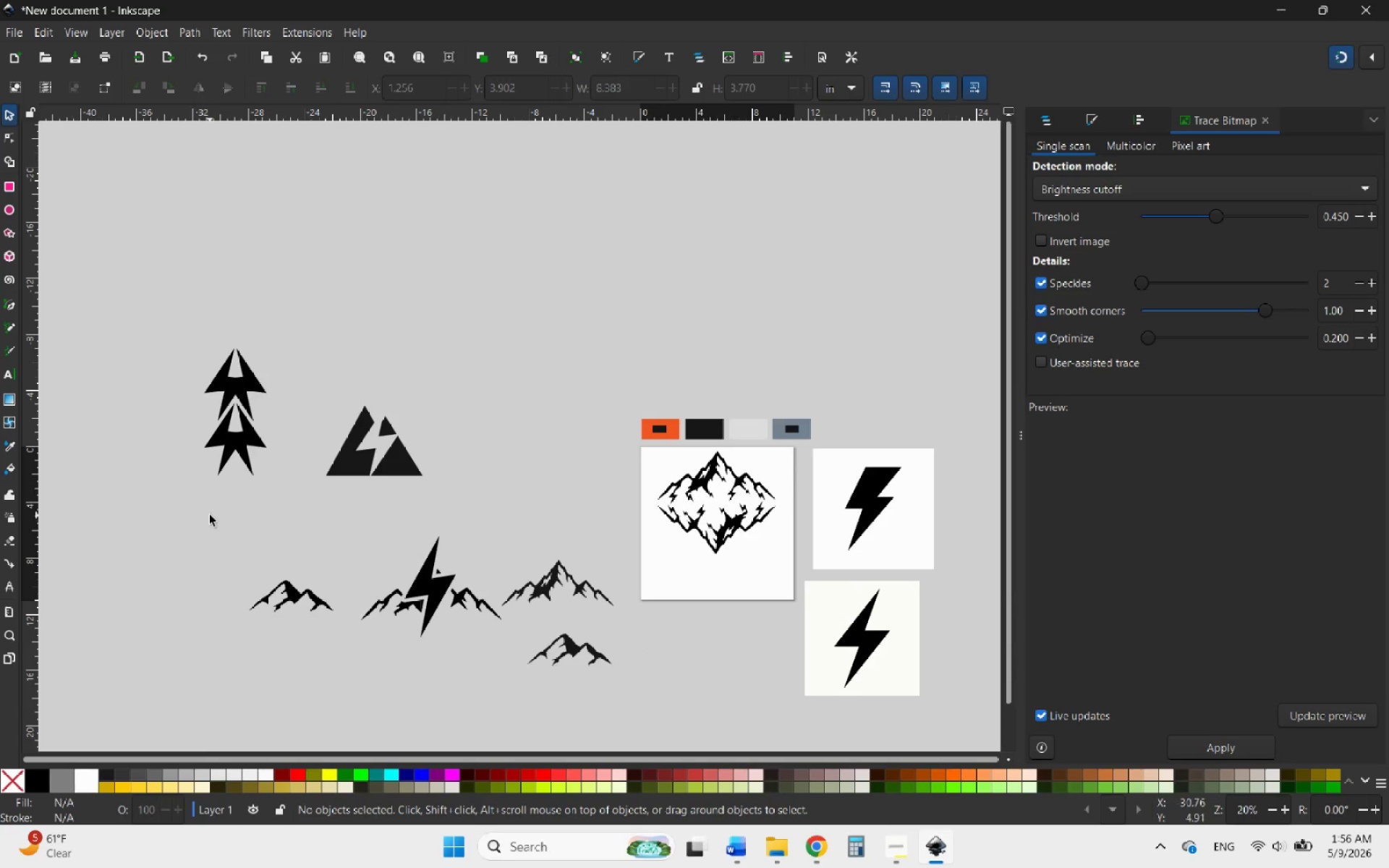 
left_click_drag(start_coordinate=[218, 515], to_coordinate=[631, 721])